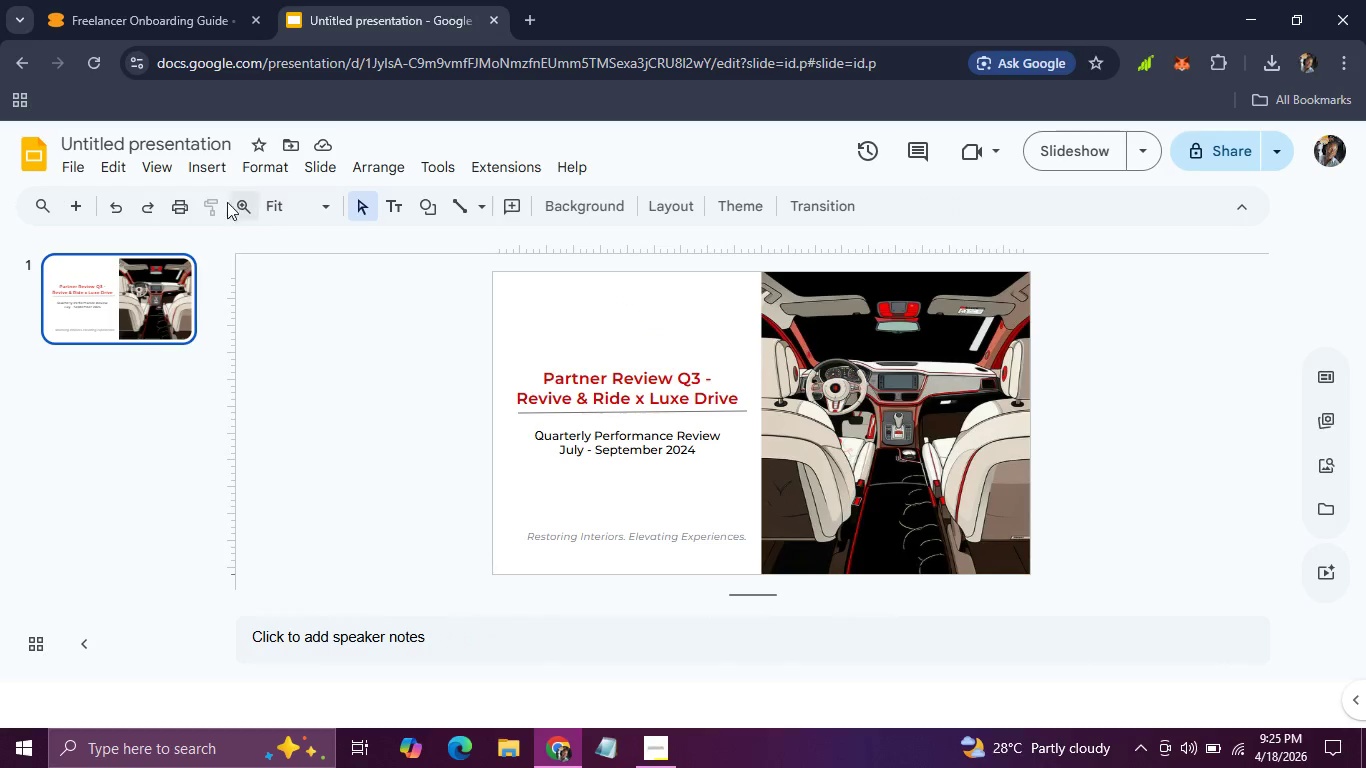 
wait(5.73)
 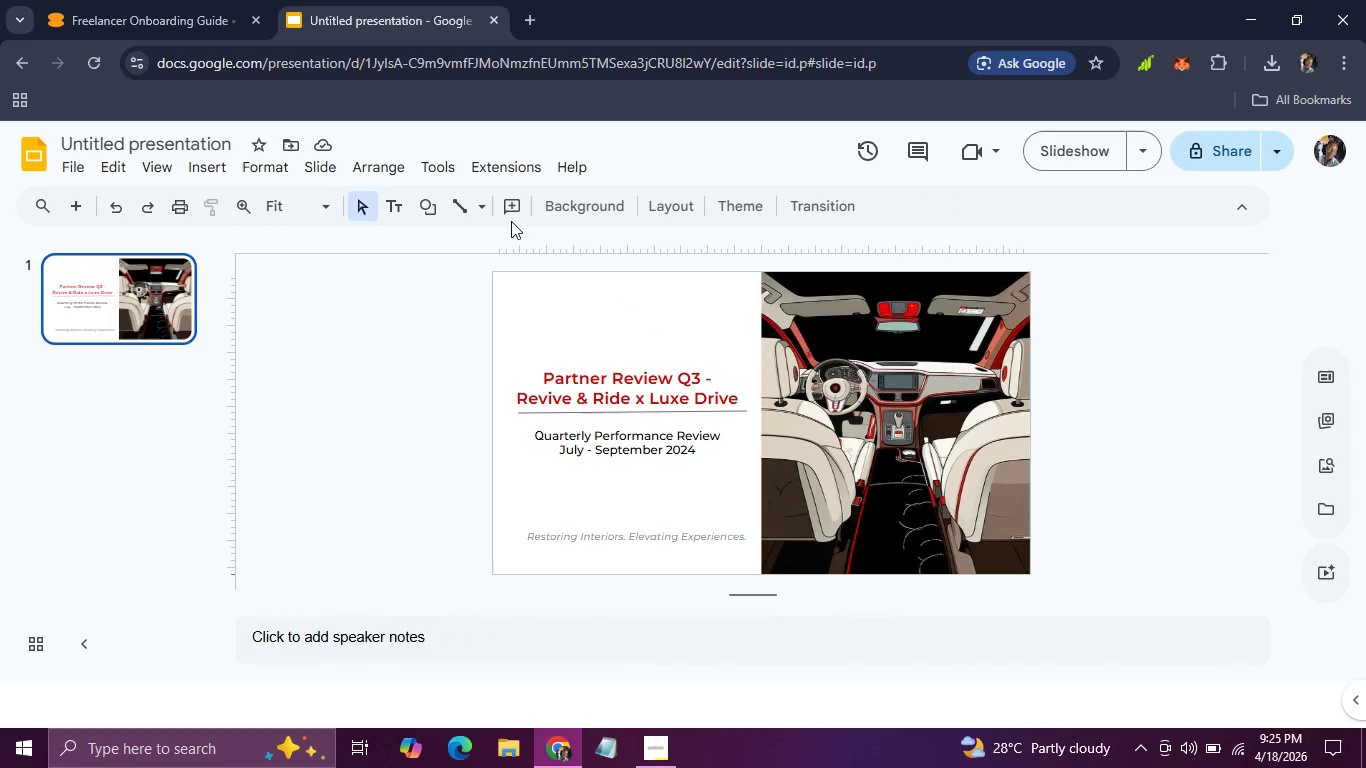 
left_click([195, 177])
 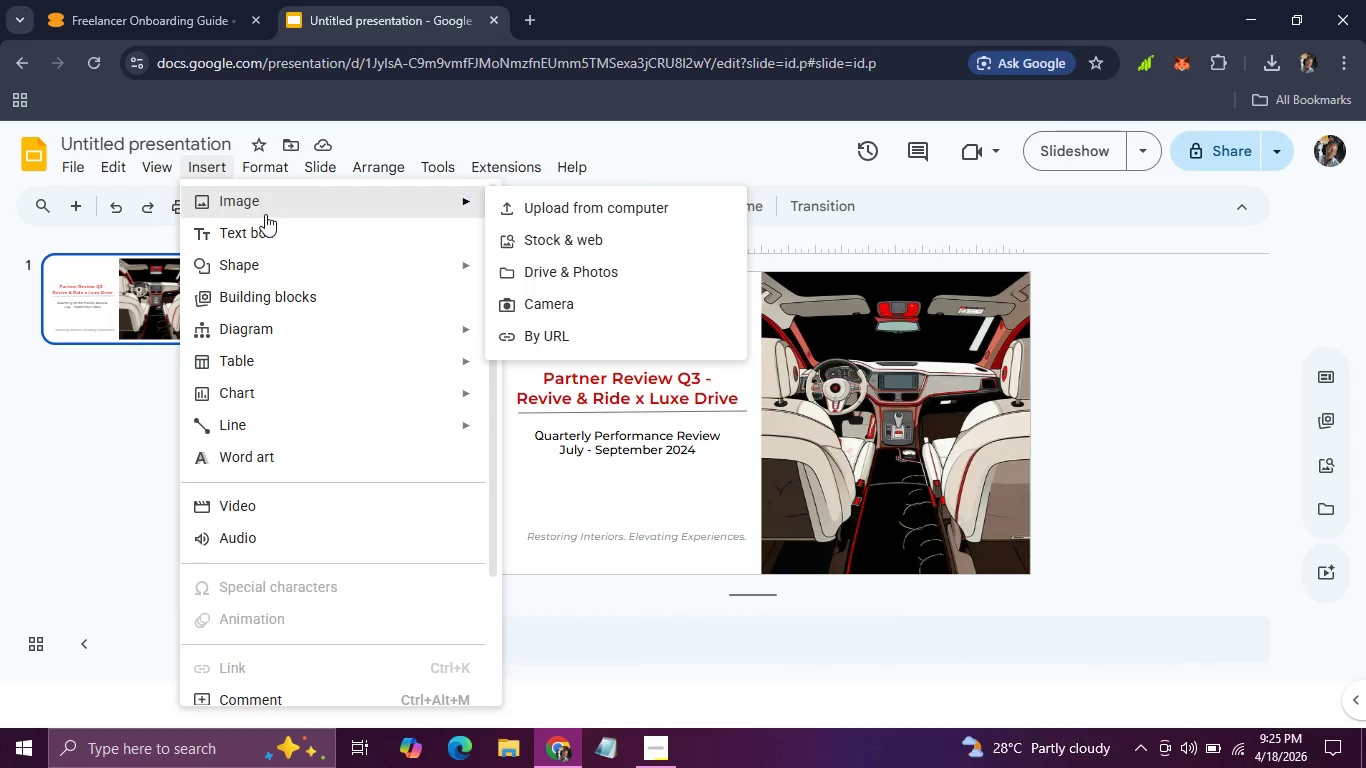 
left_click([110, 402])
 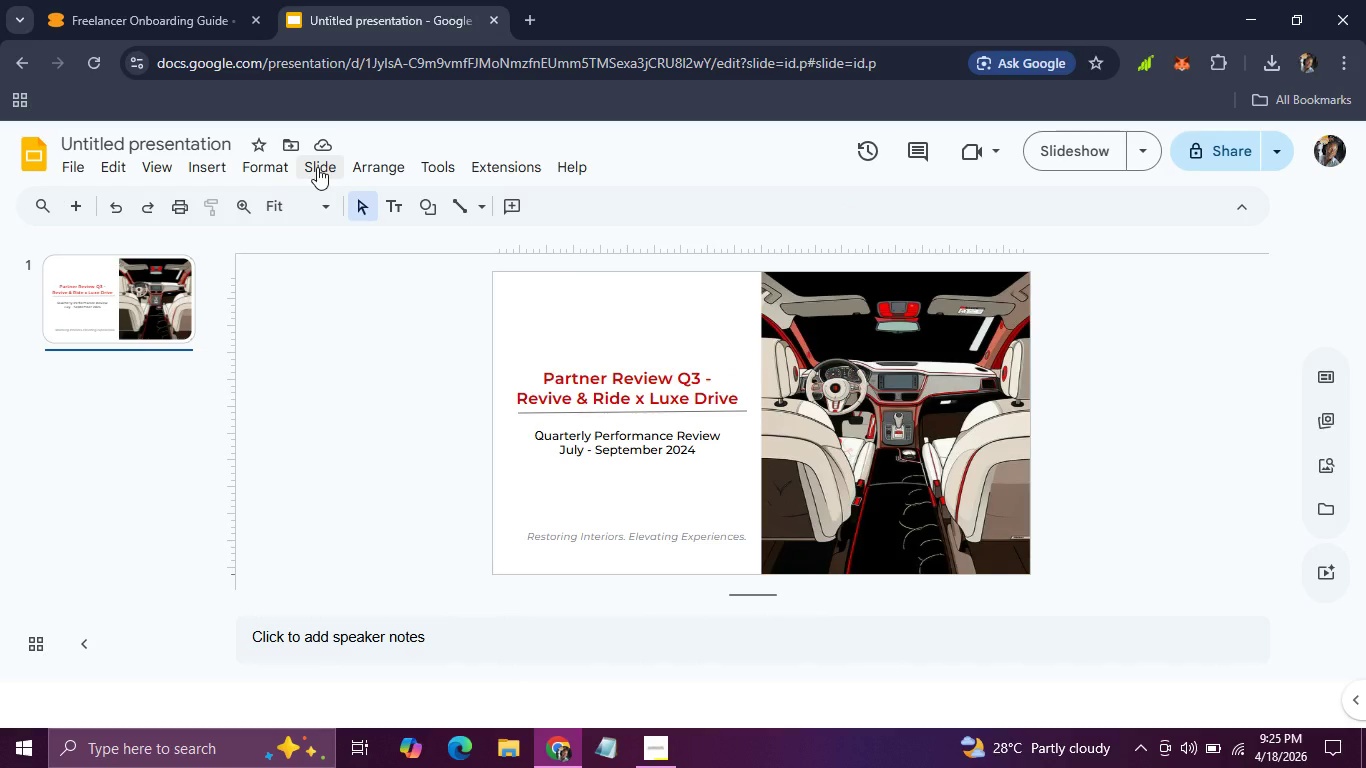 
left_click([317, 167])
 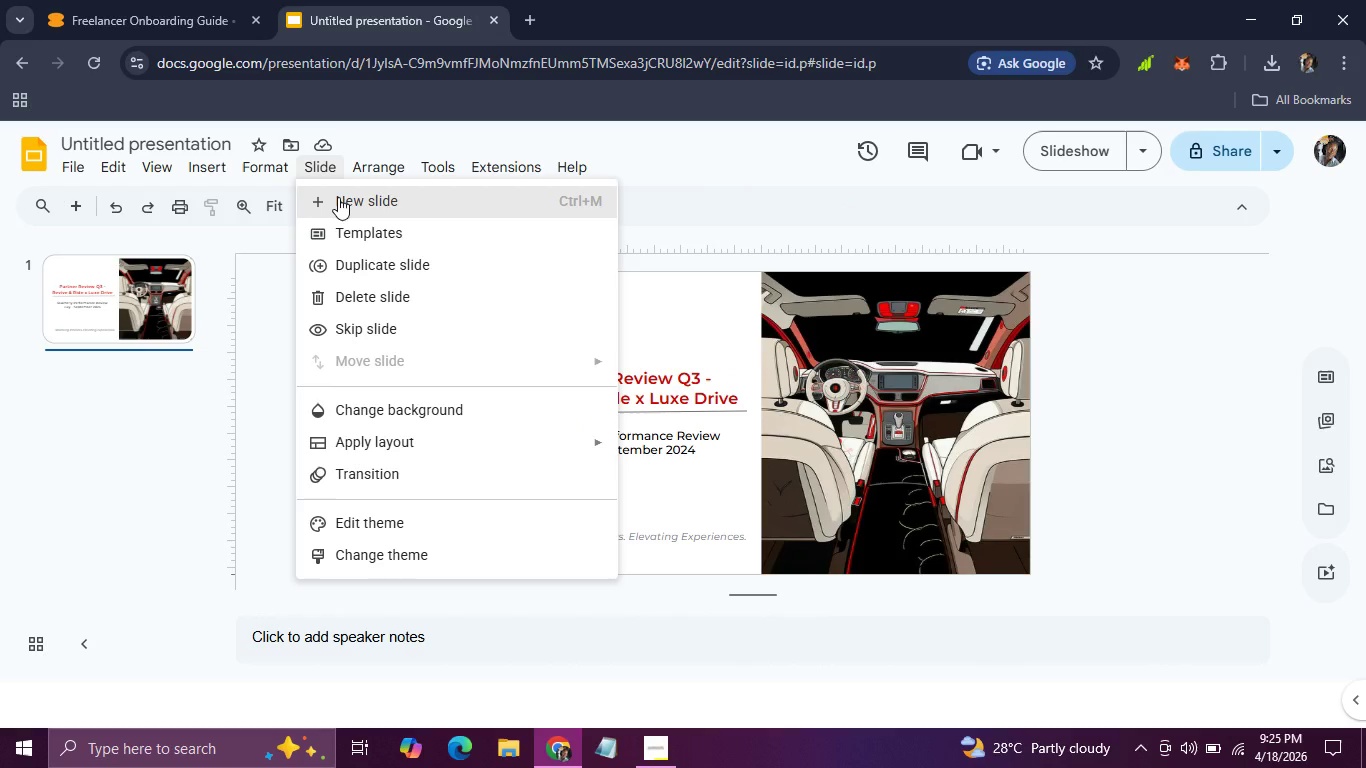 
left_click([338, 197])
 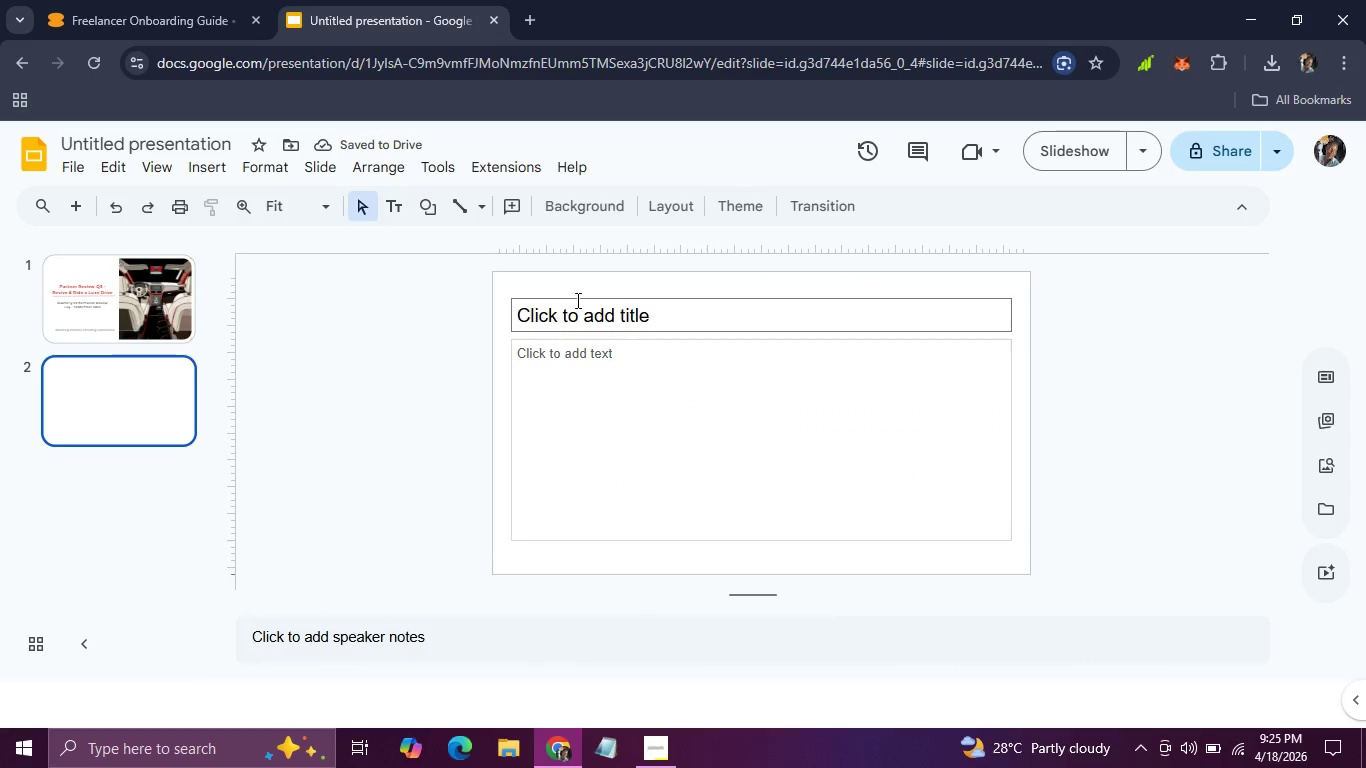 
left_click([671, 211])
 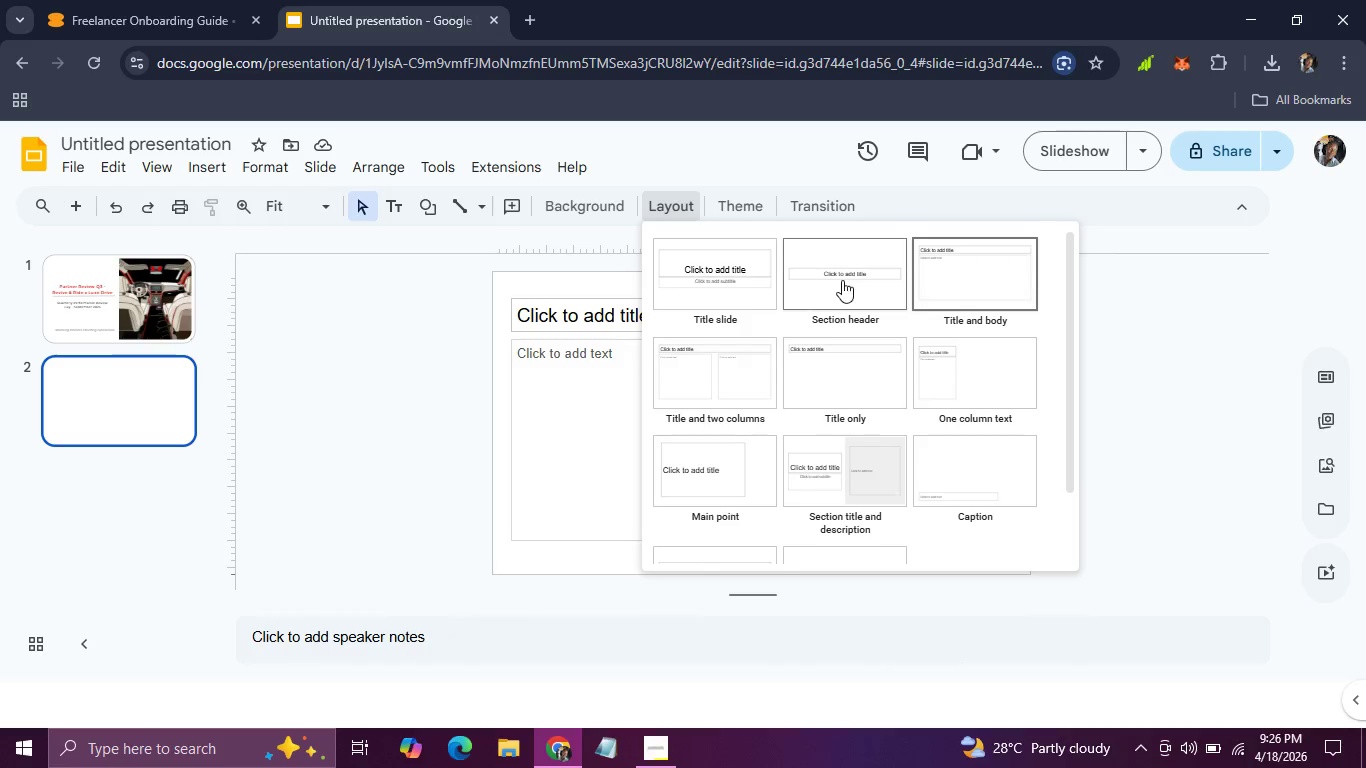 
wait(43.66)
 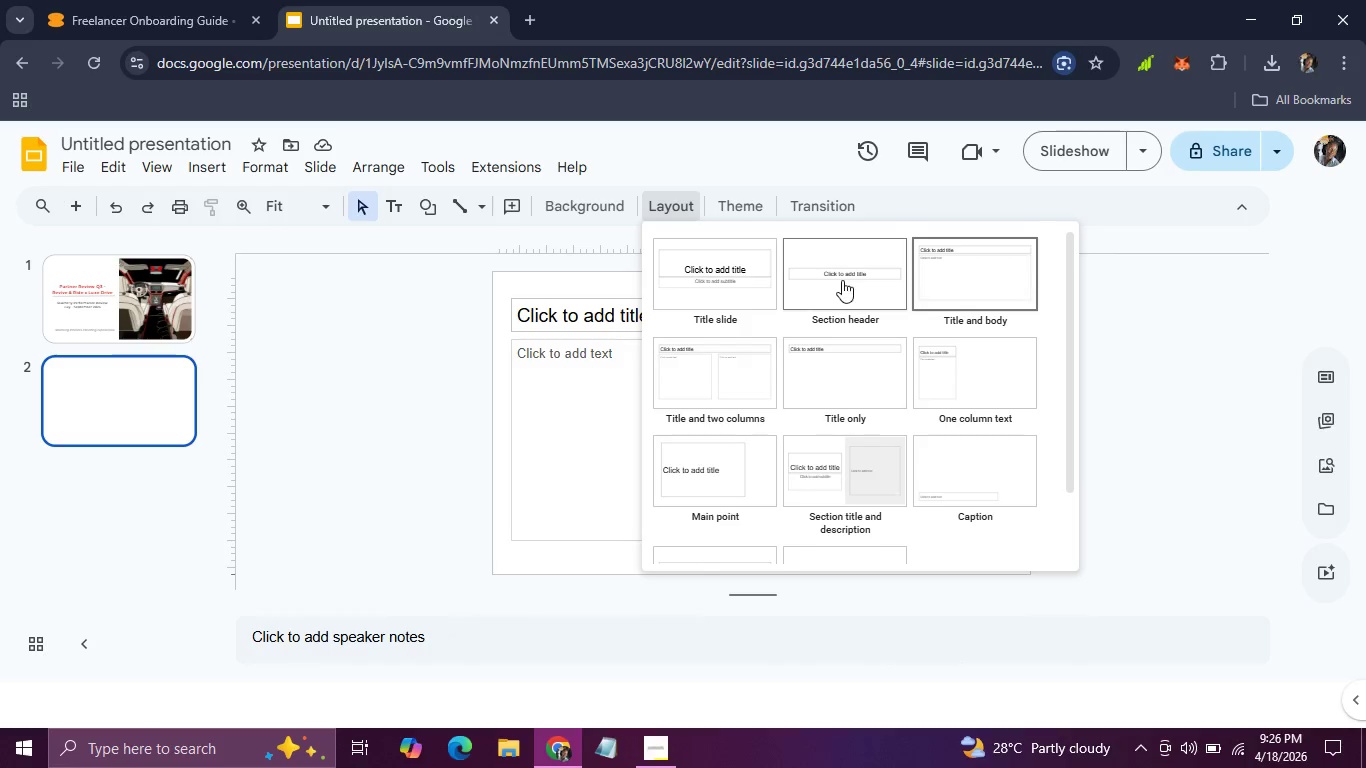 
scroll: coordinate [965, 459], scroll_direction: down, amount: 1.0
 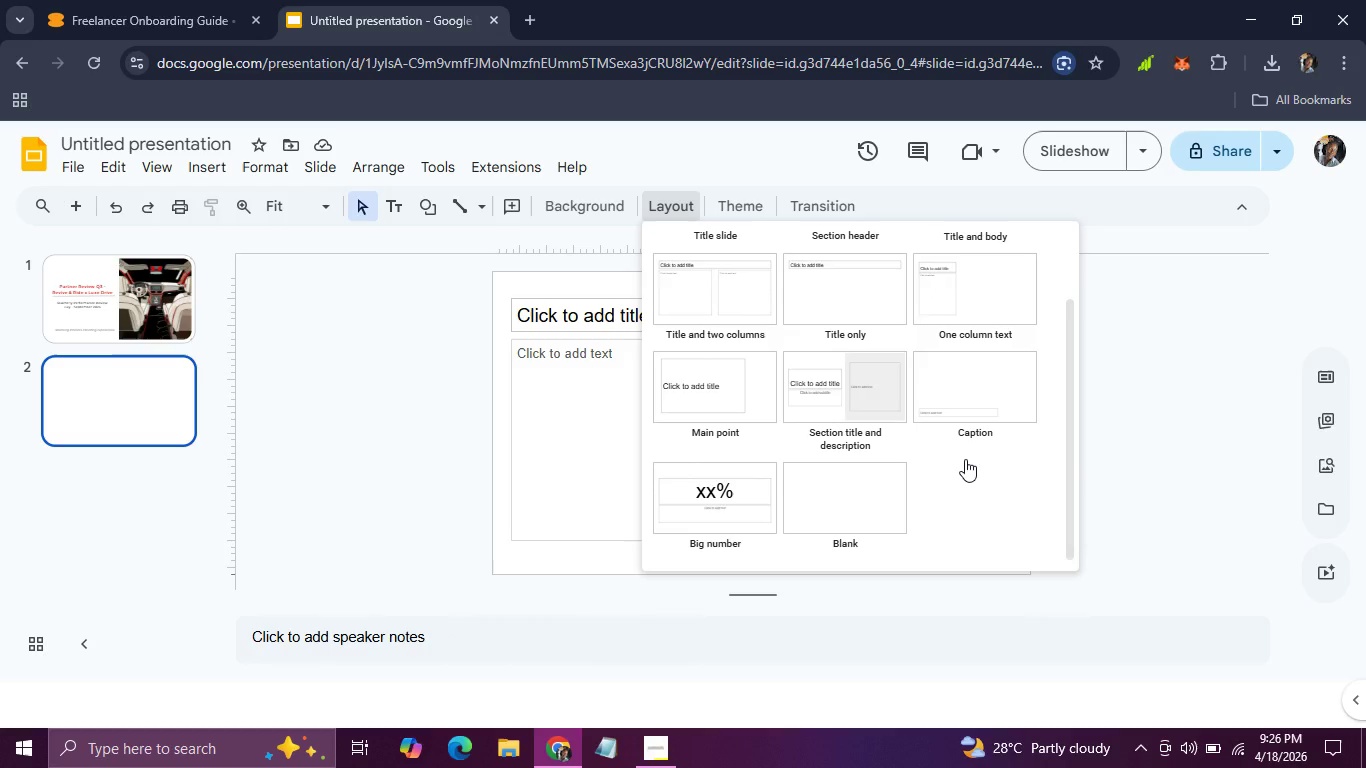 
scroll: coordinate [837, 381], scroll_direction: up, amount: 2.0
 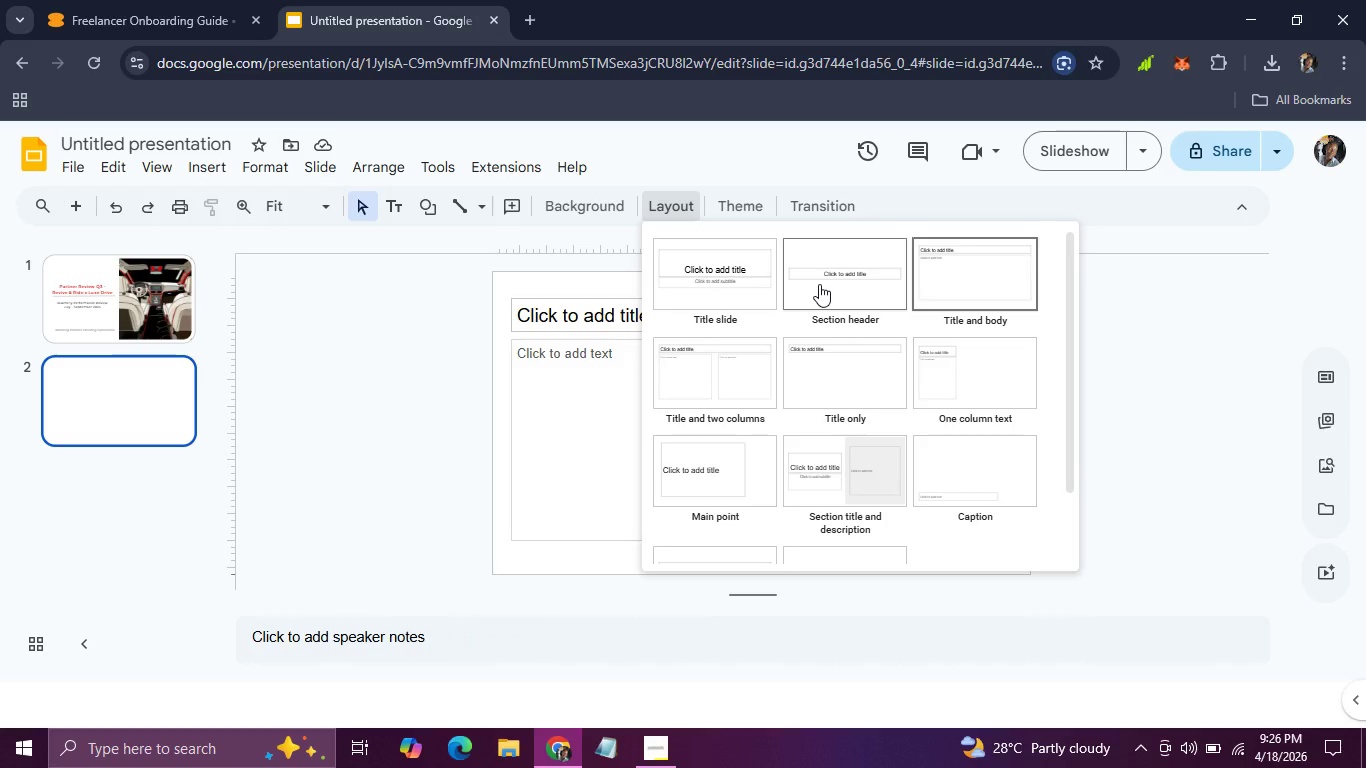 
wait(6.72)
 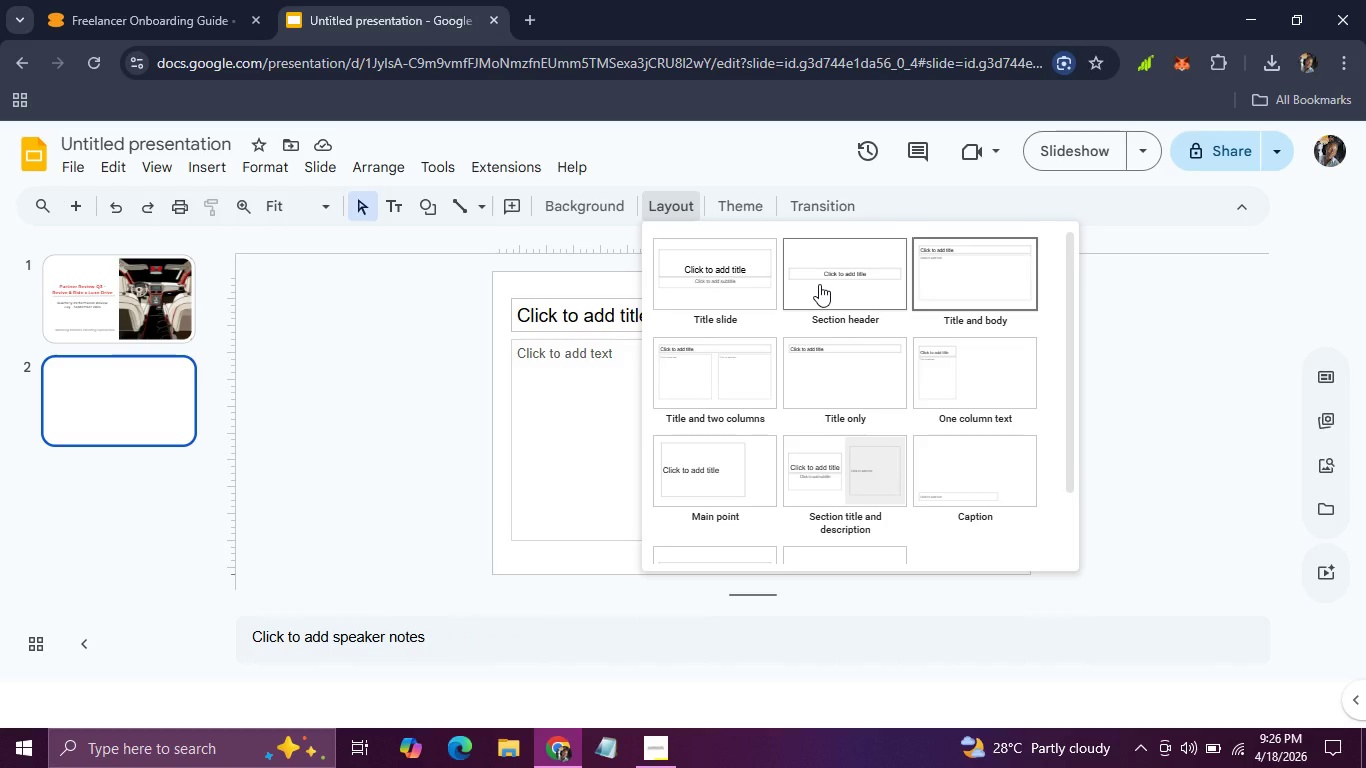 
left_click([831, 284])
 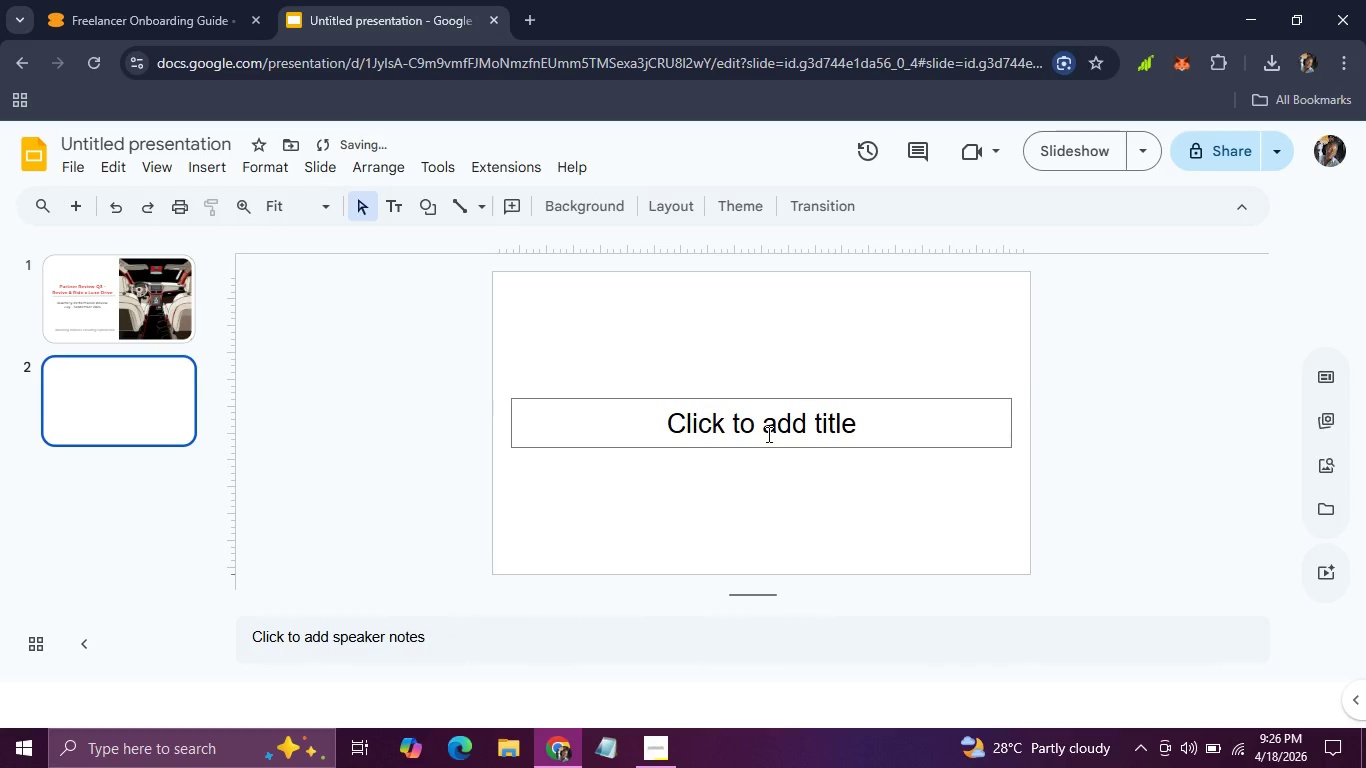 
left_click([767, 434])
 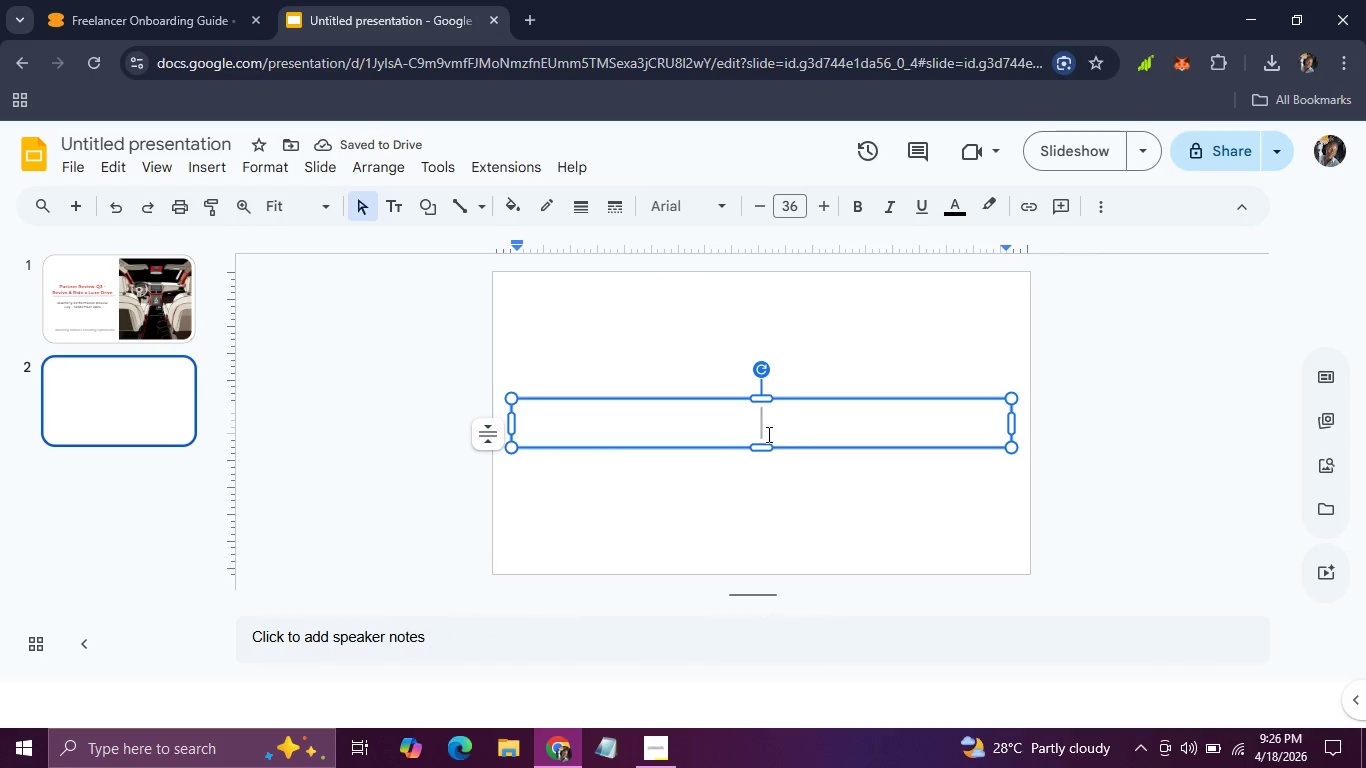 
type(Quarter at a Glance)
 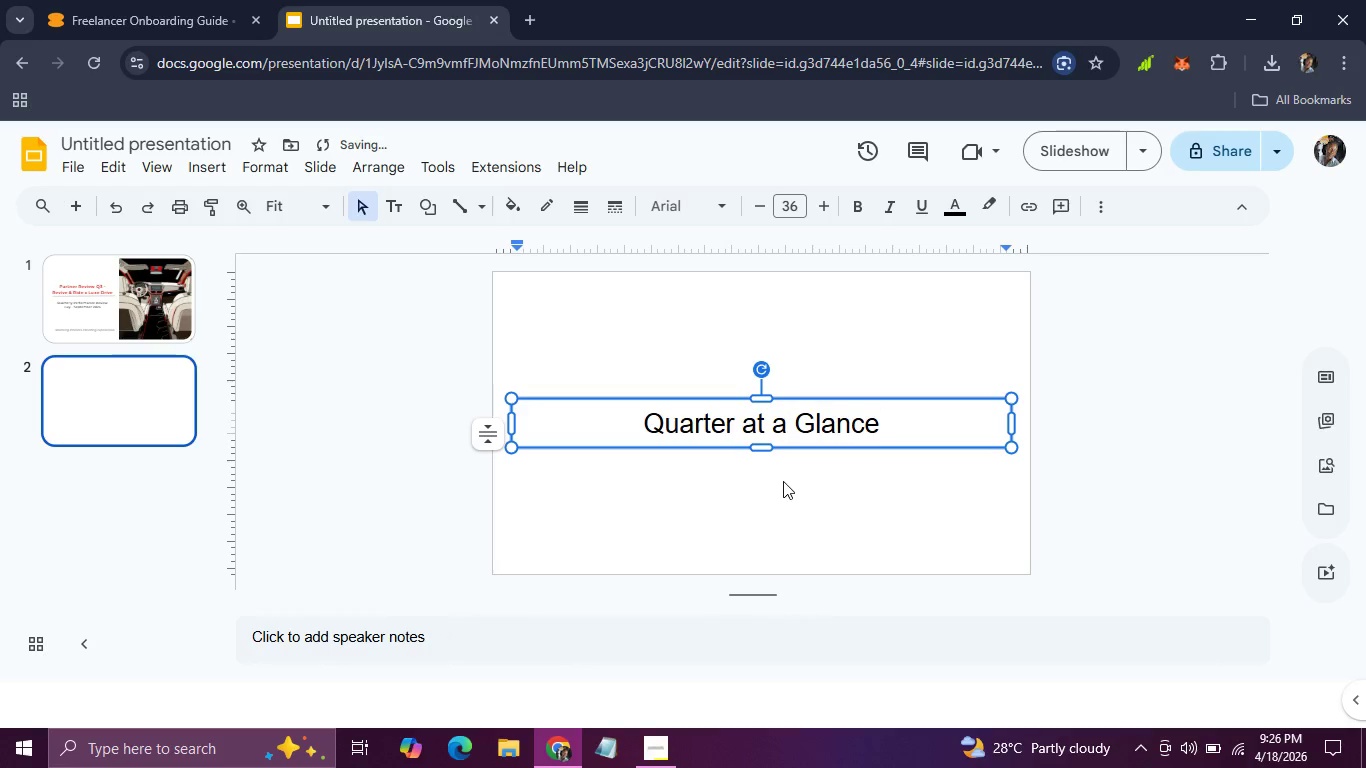 
left_click([783, 481])
 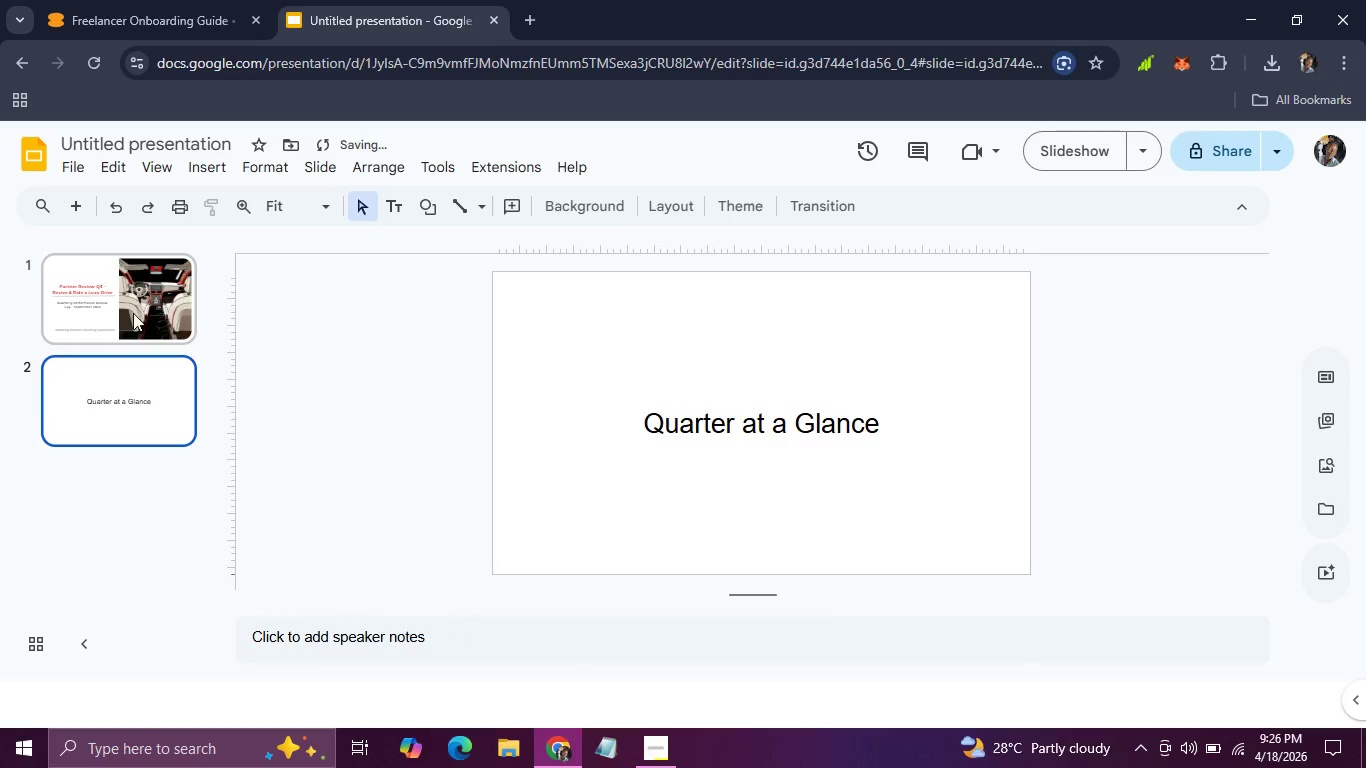 
left_click([133, 313])
 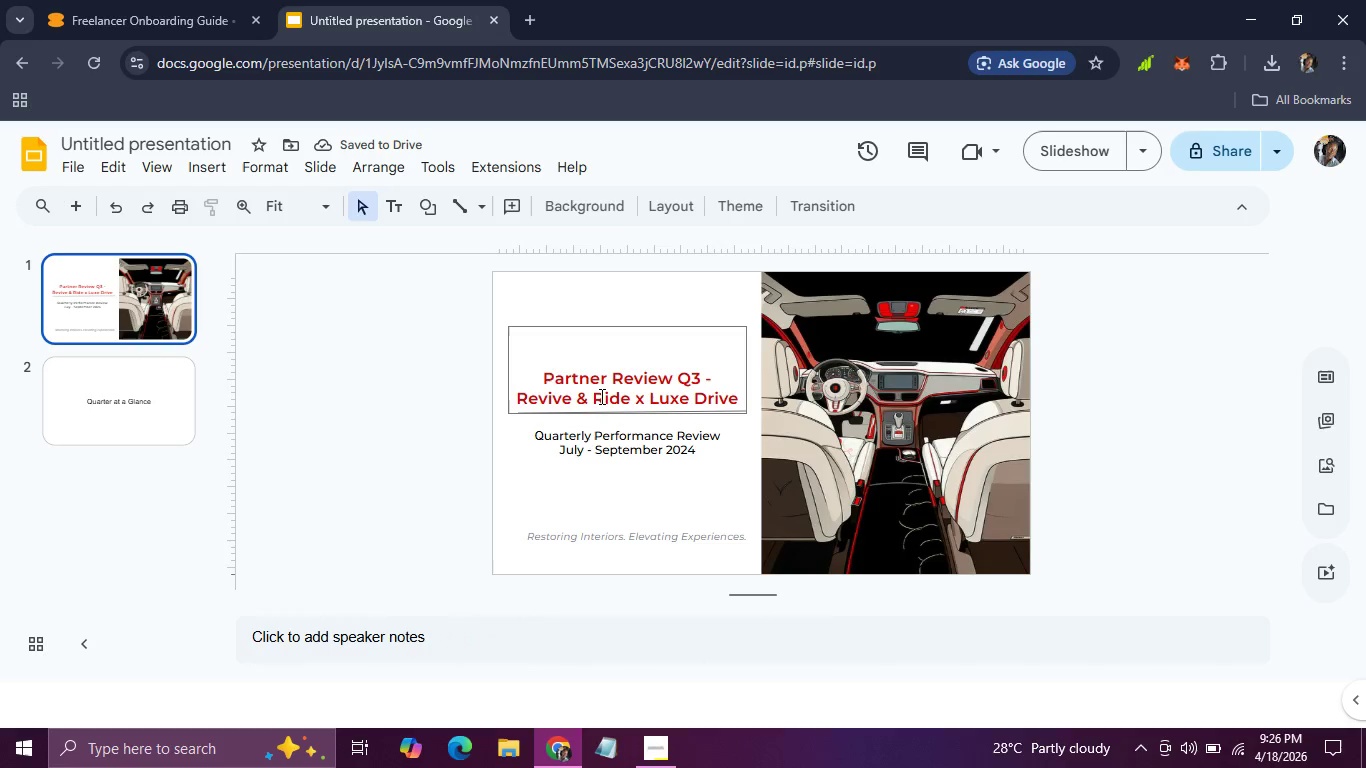 
left_click([600, 396])
 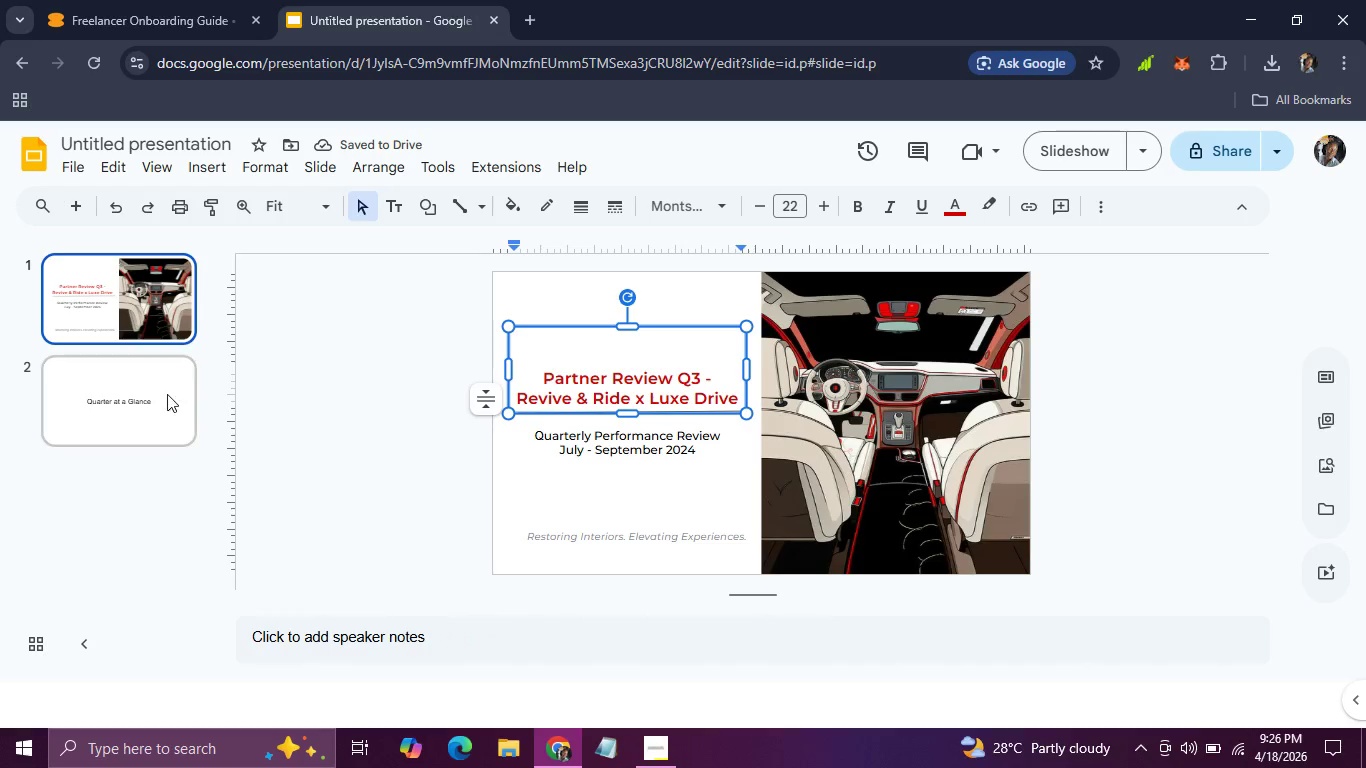 
left_click([111, 400])
 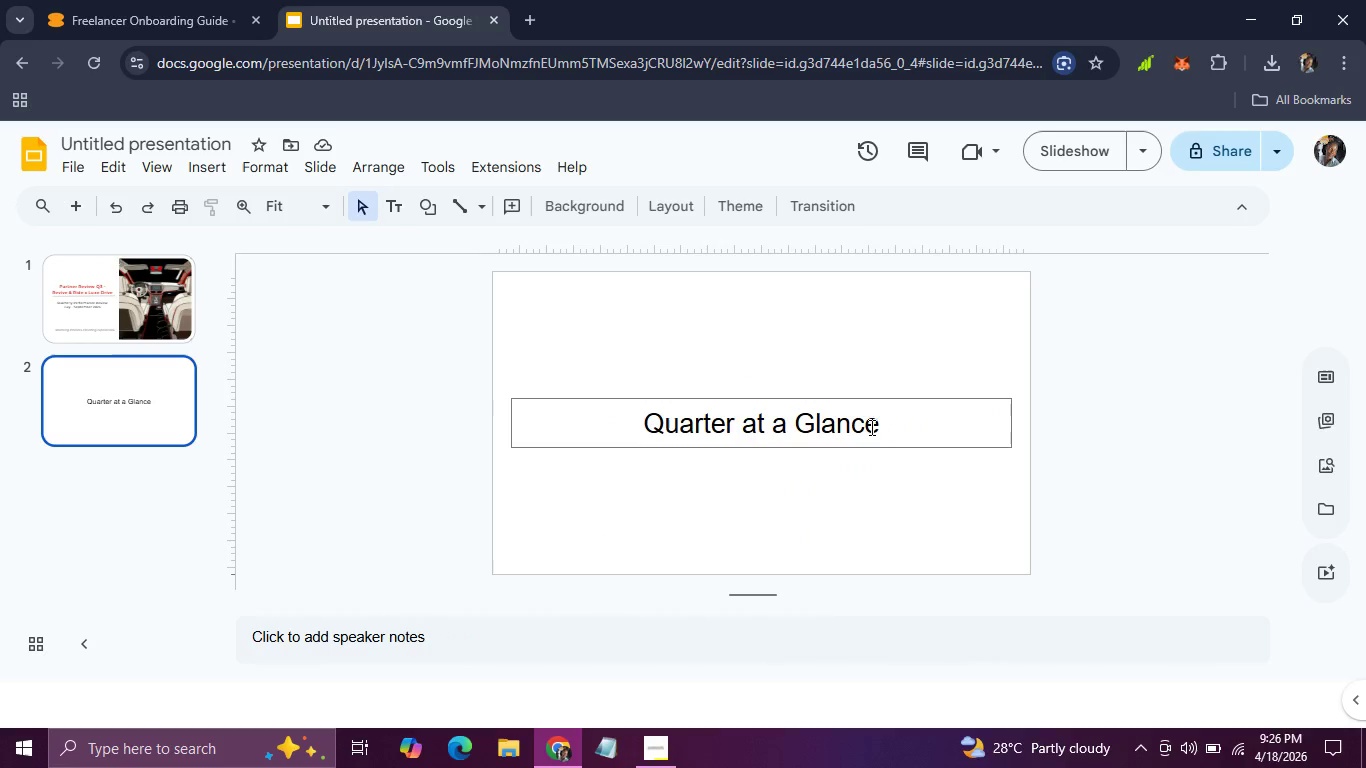 
left_click_drag(start_coordinate=[886, 424], to_coordinate=[760, 424])
 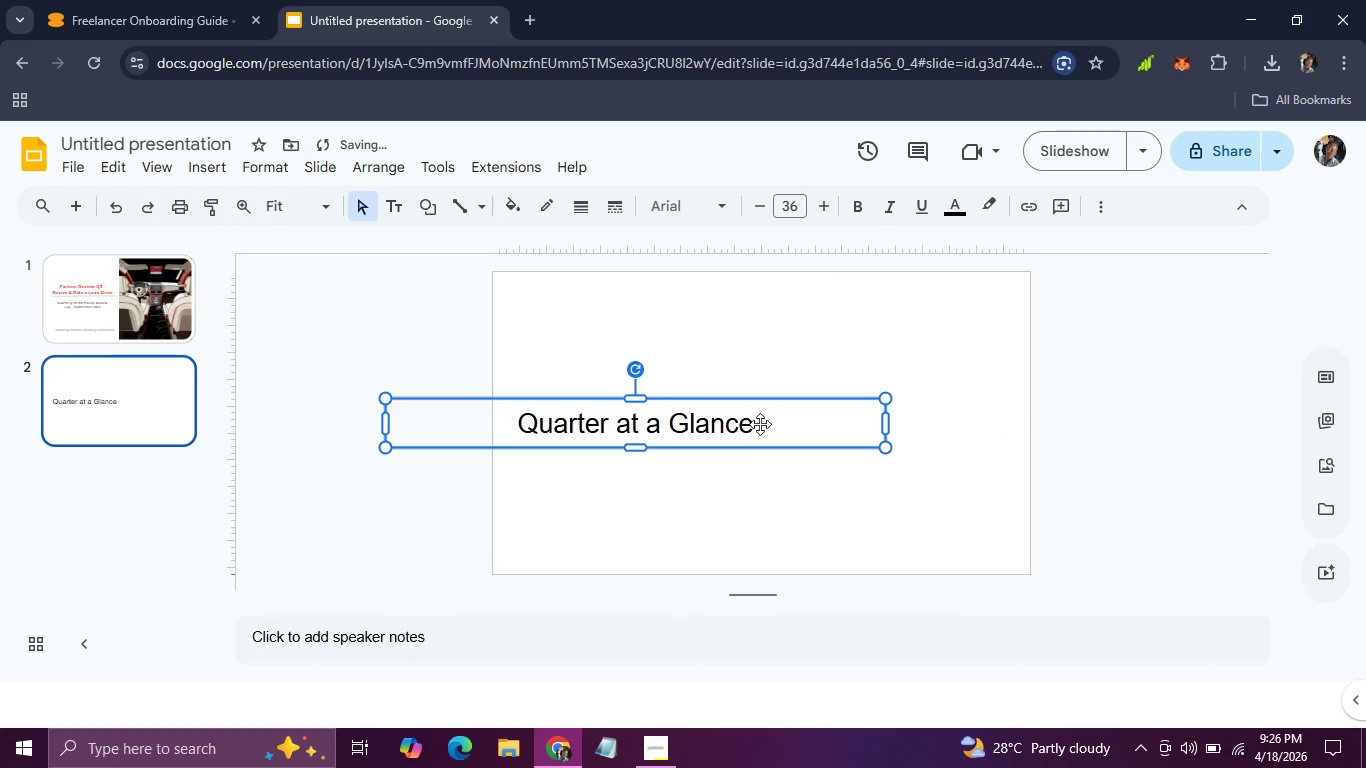 
key(Control+Z)
 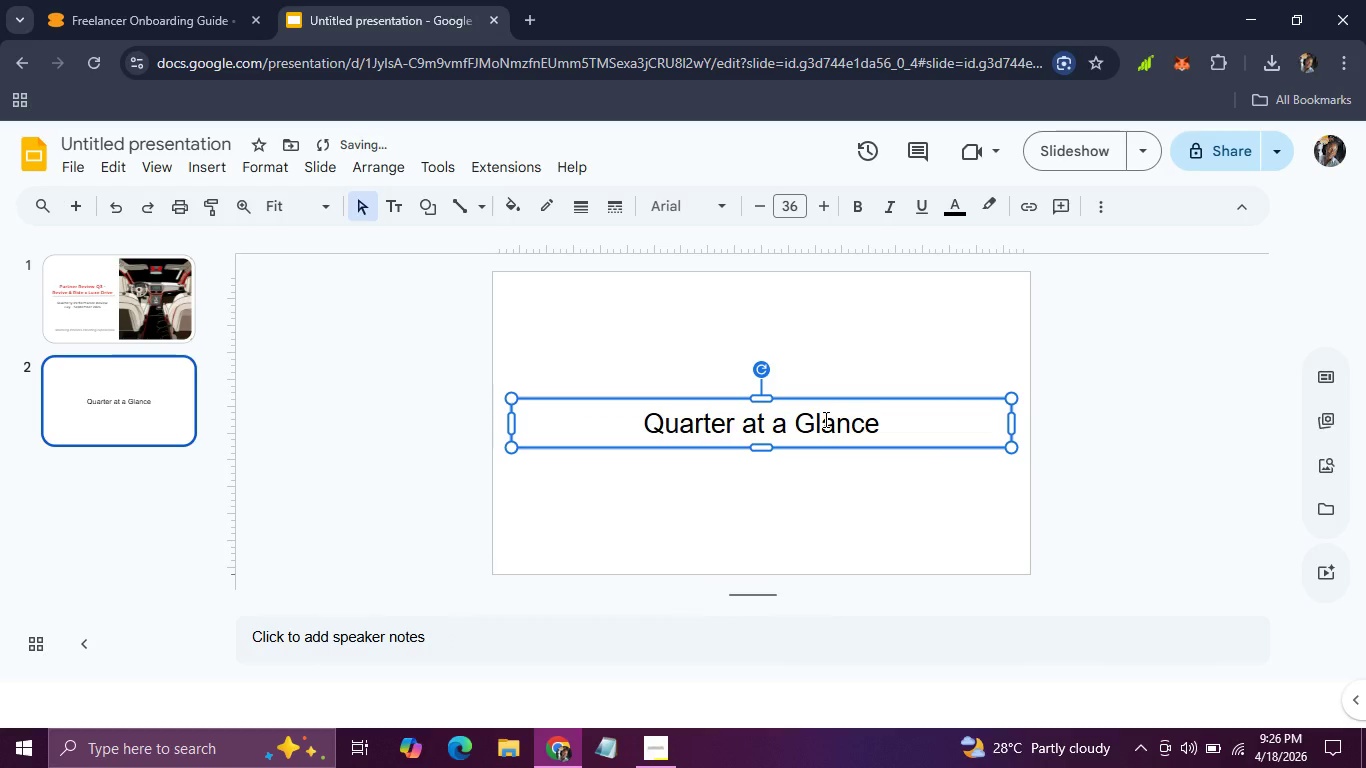 
double_click([824, 419])
 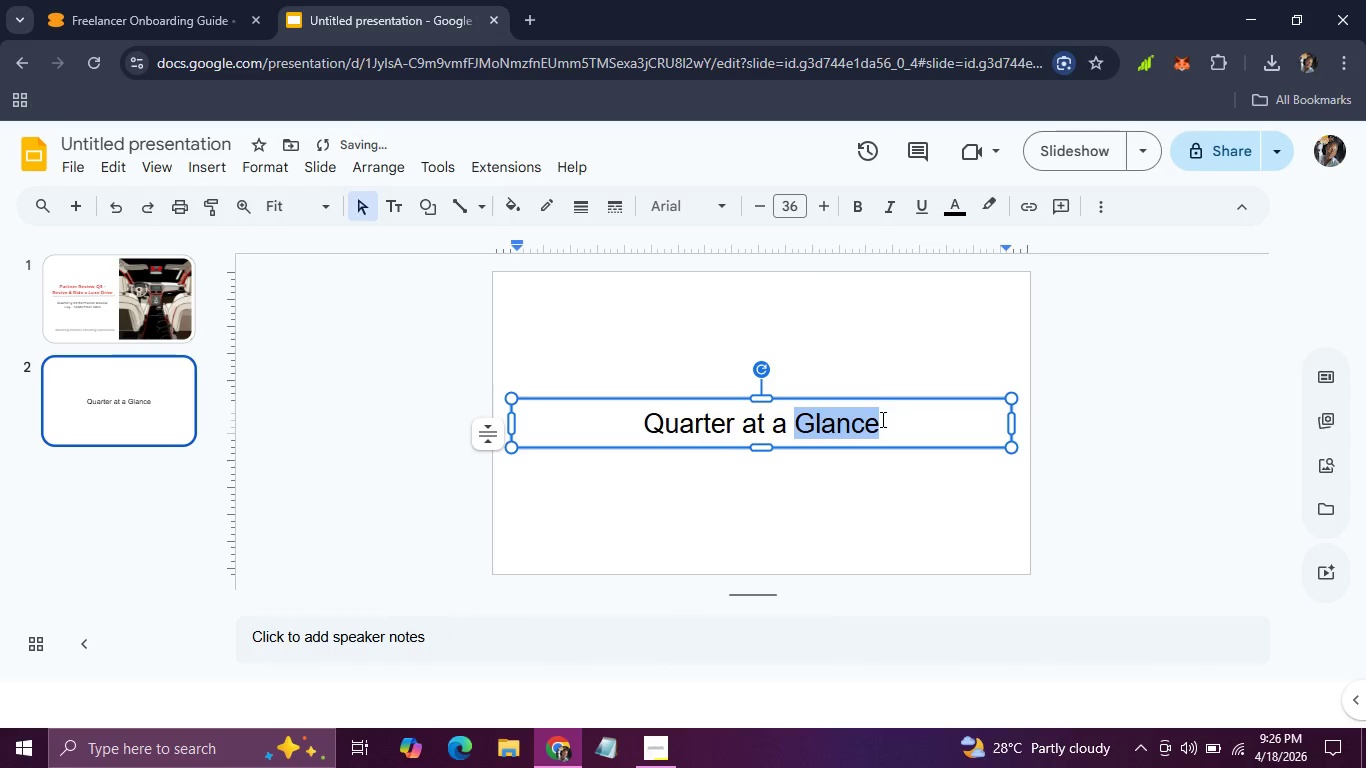 
left_click_drag(start_coordinate=[881, 419], to_coordinate=[641, 426])
 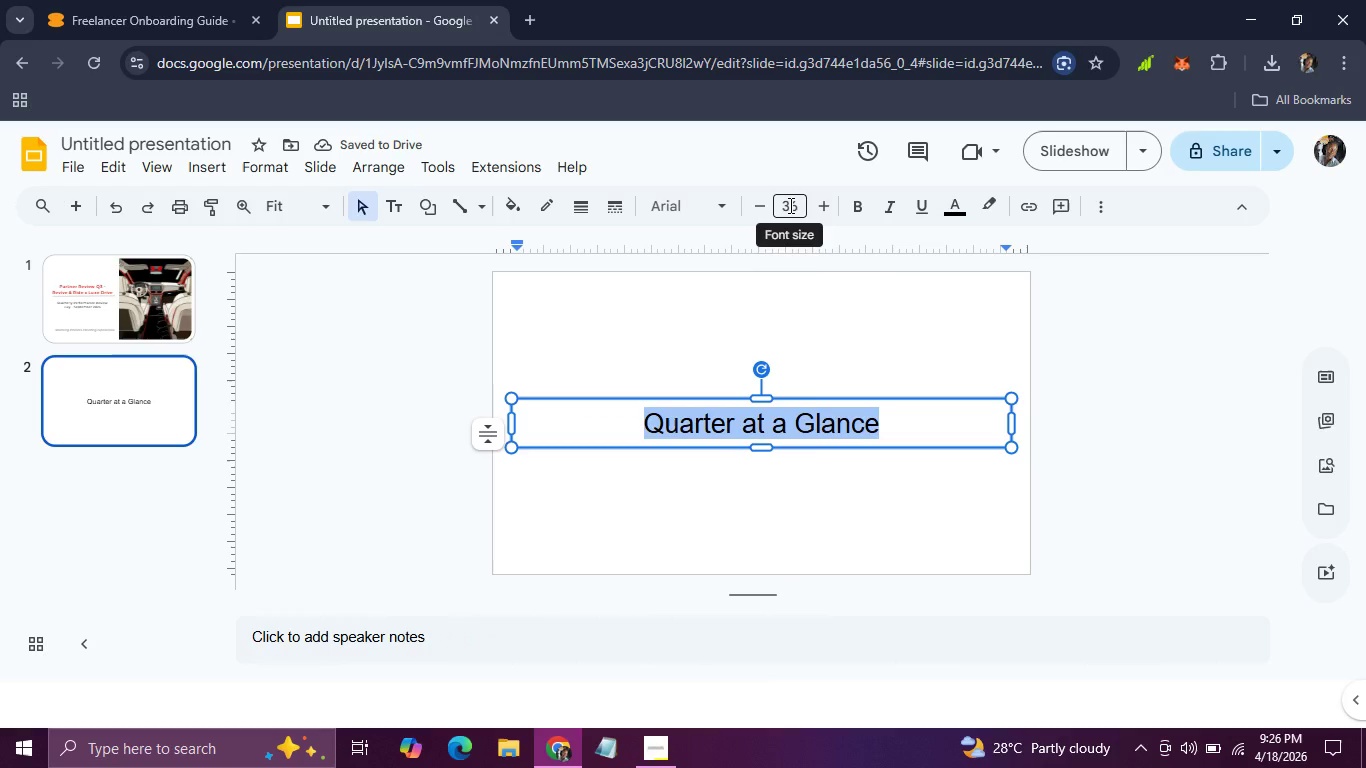 
left_click([789, 205])
 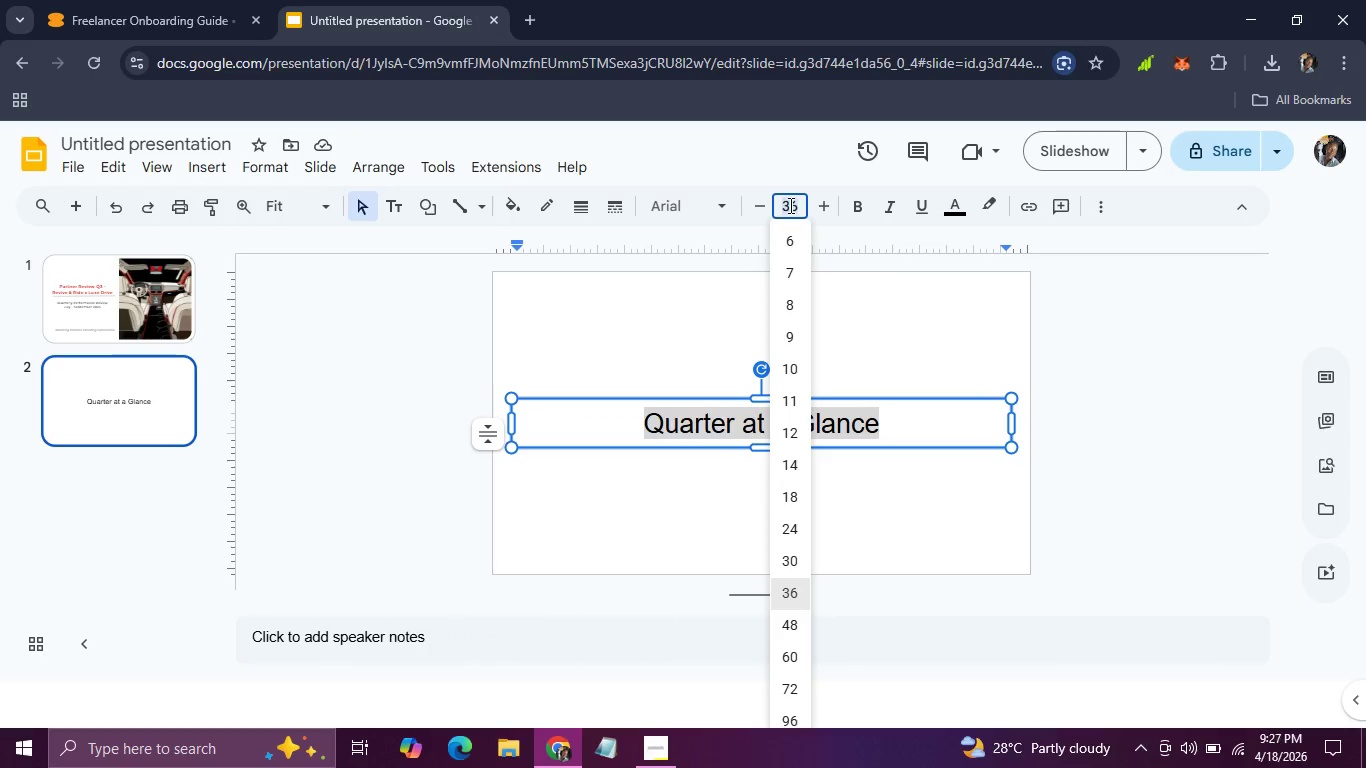 
type(22)
 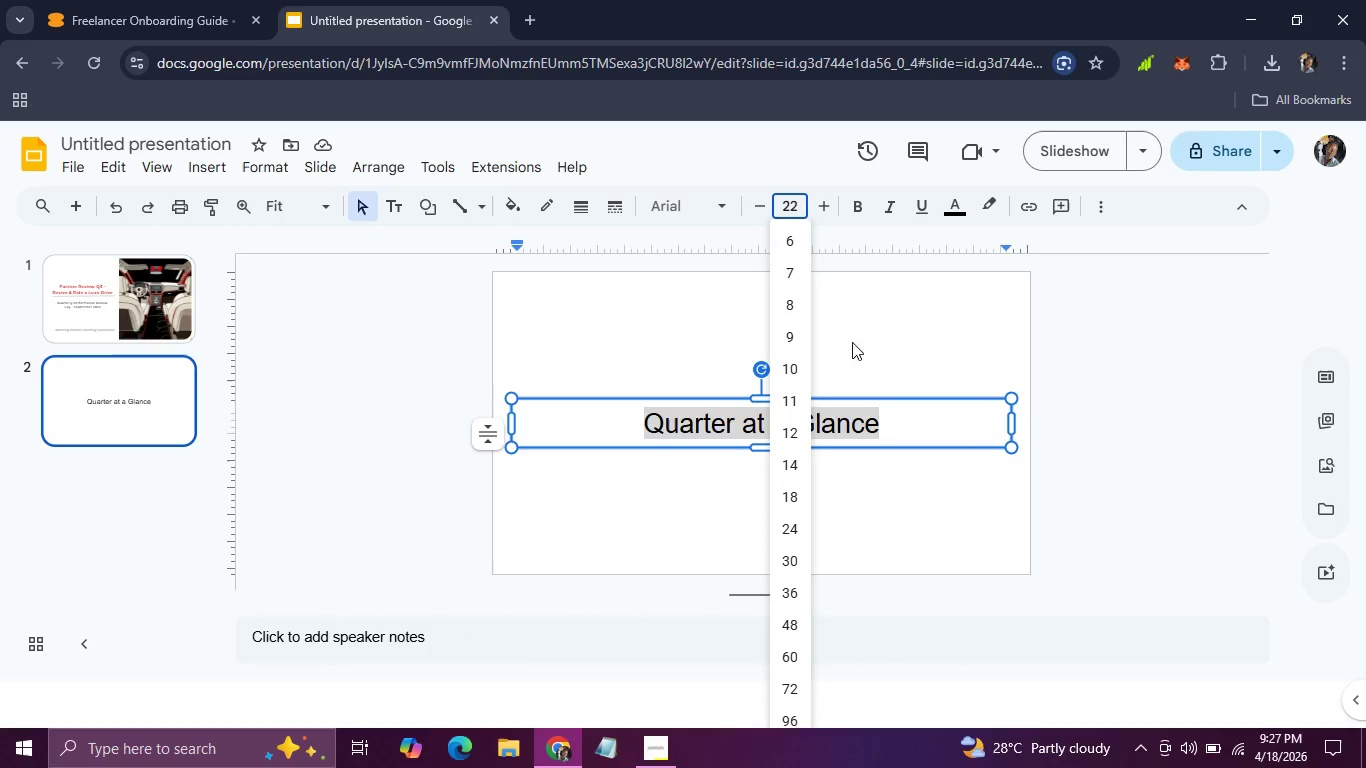 
left_click([866, 329])
 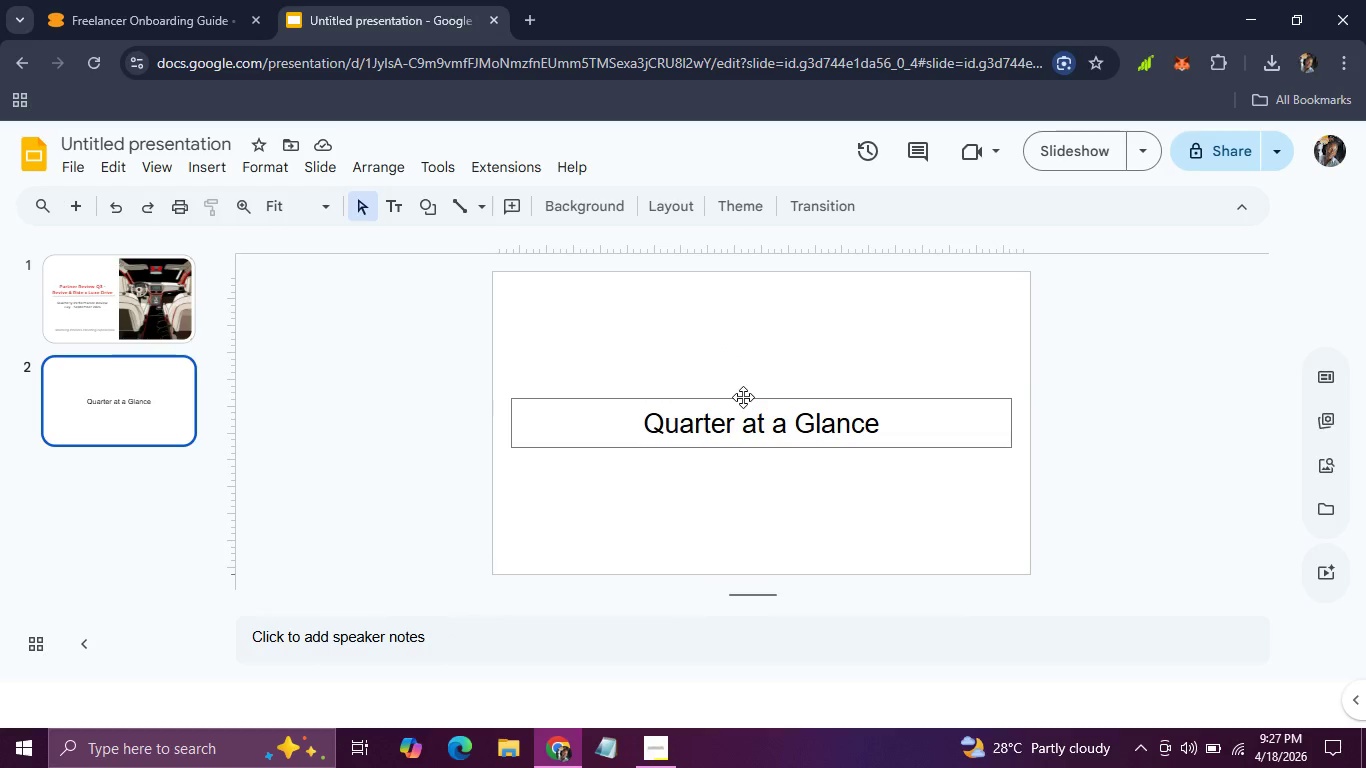 
left_click([743, 397])
 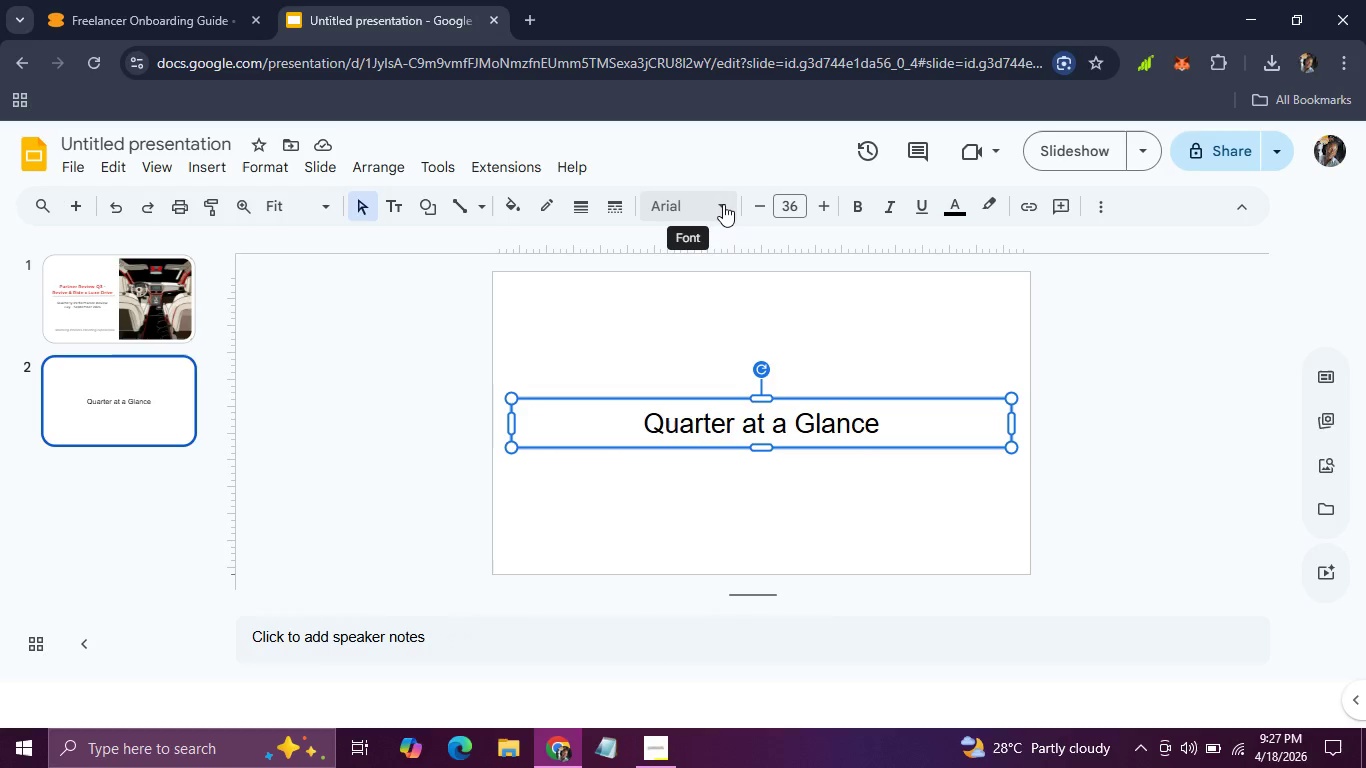 
left_click([723, 204])
 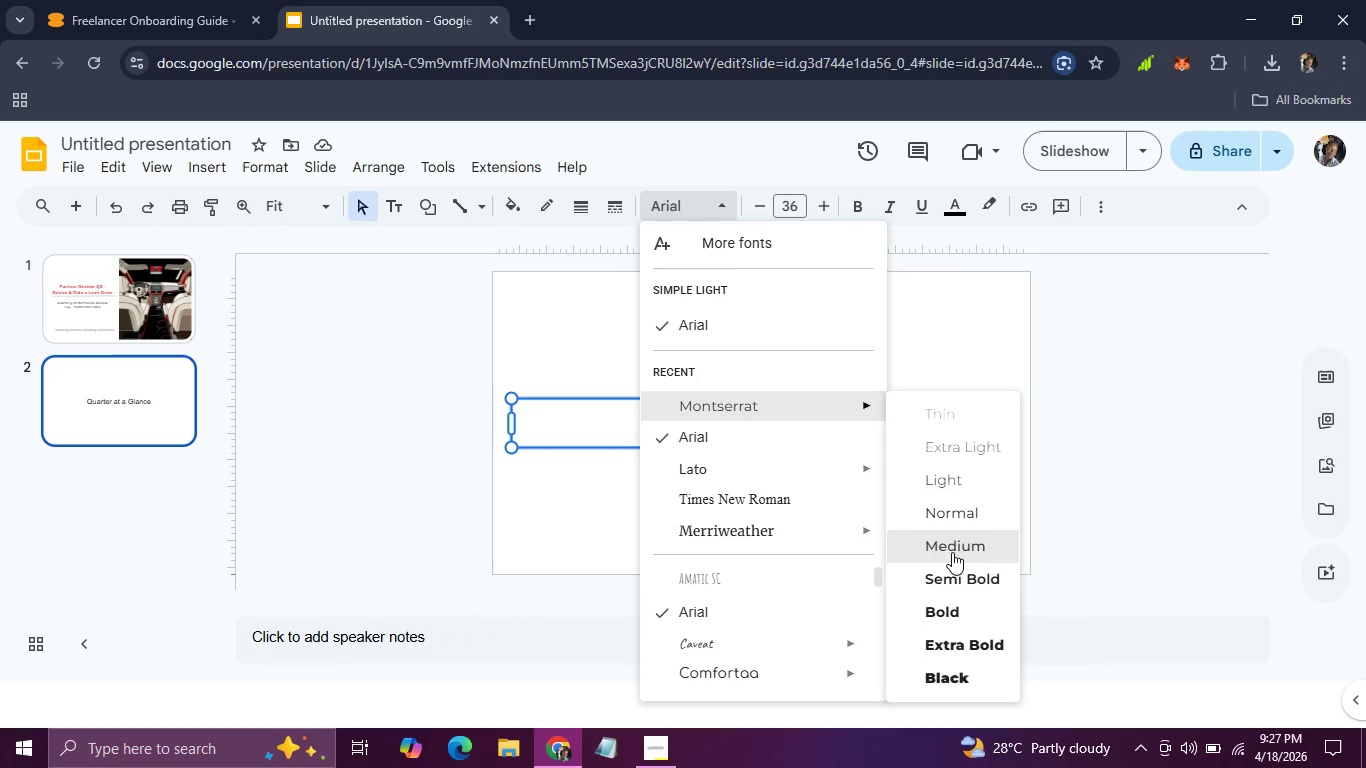 
left_click([952, 579])
 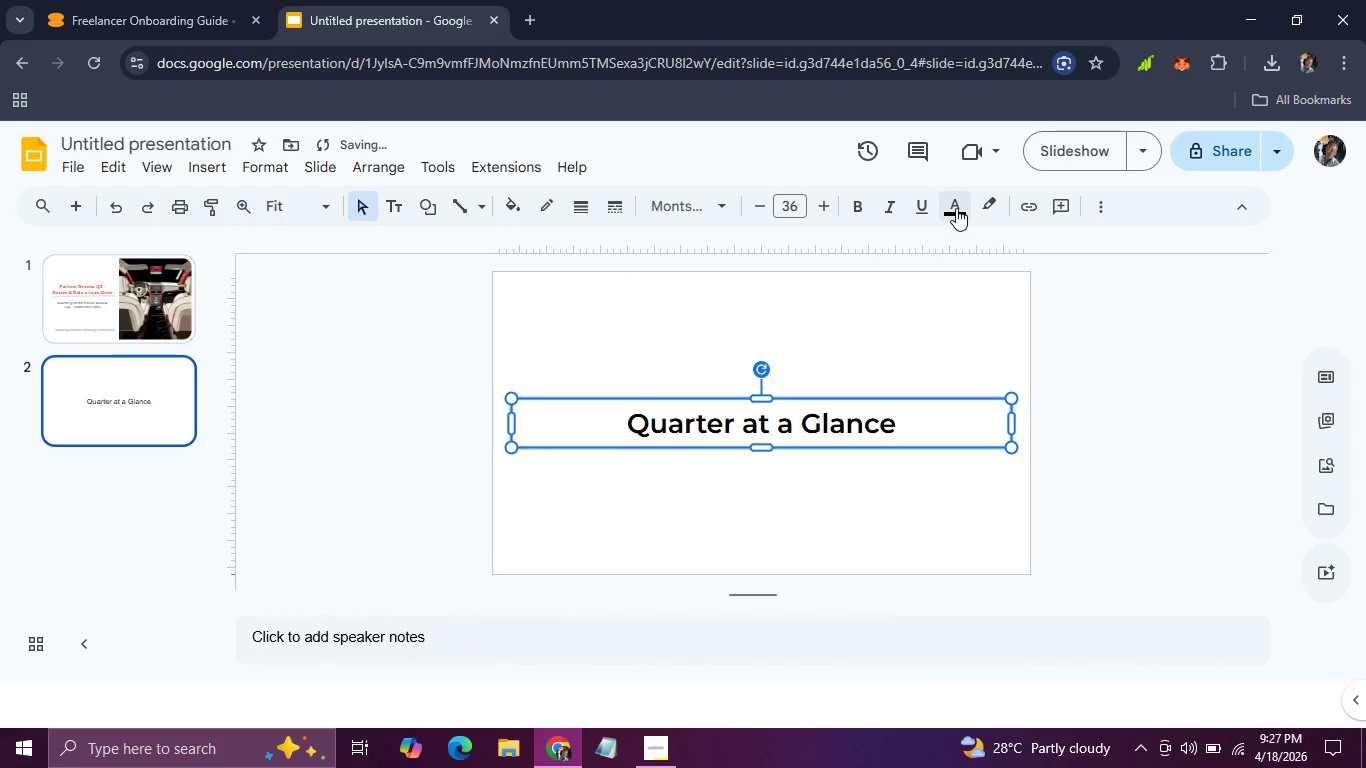 
left_click([956, 207])
 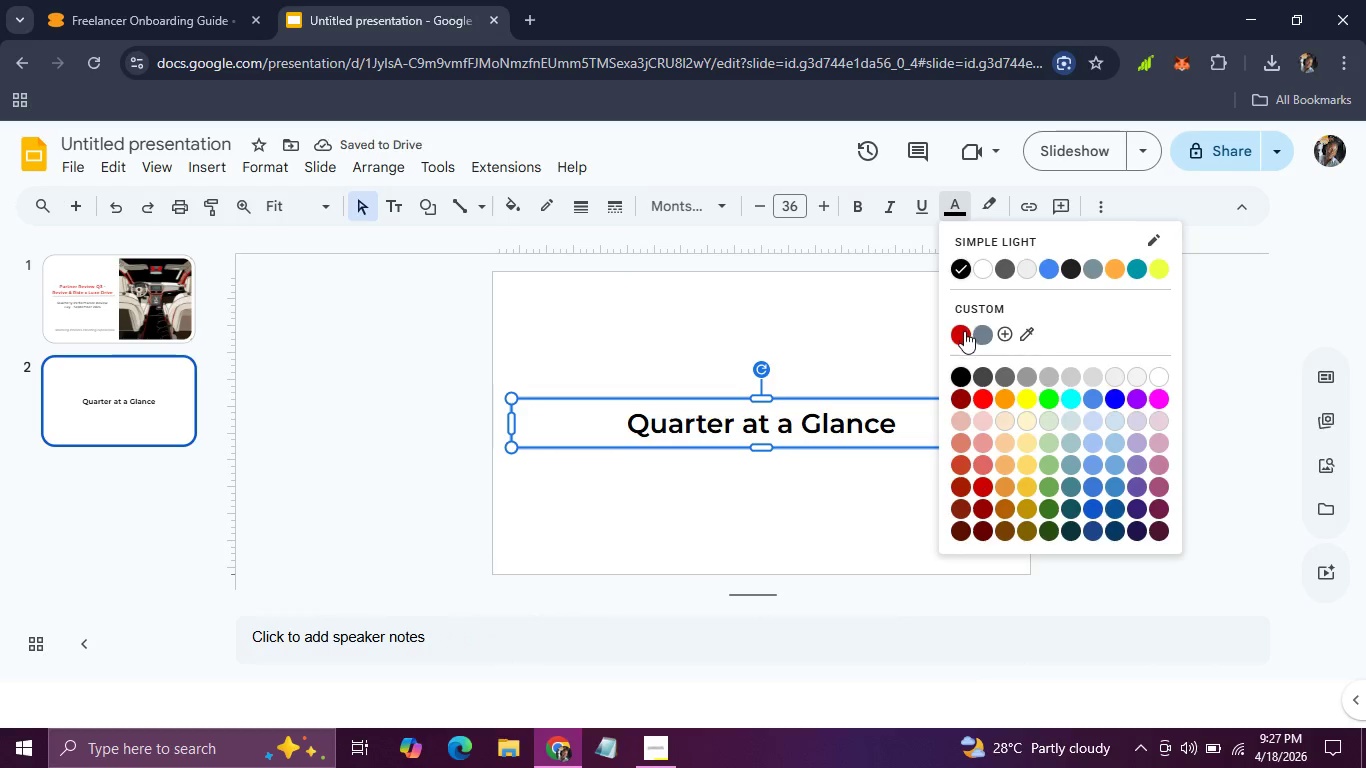 
left_click([964, 331])
 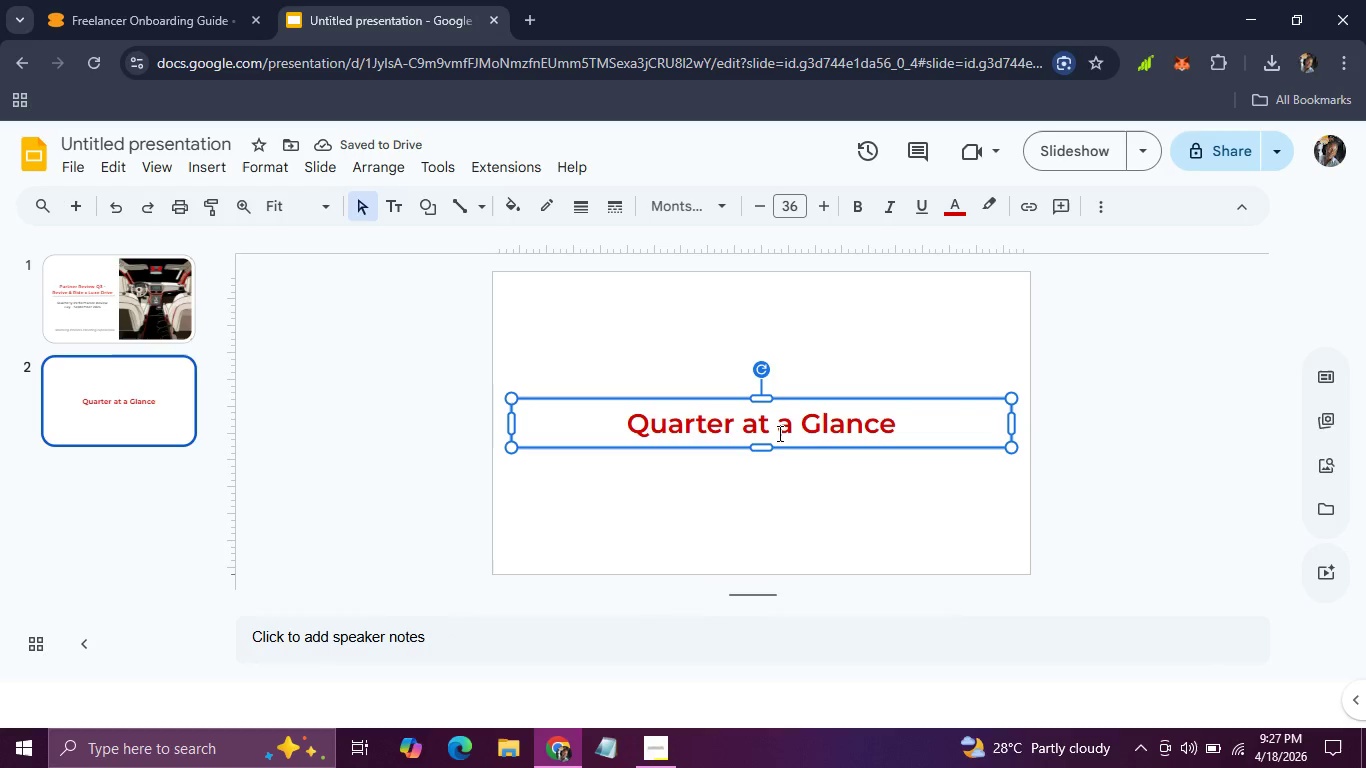 
left_click_drag(start_coordinate=[787, 451], to_coordinate=[776, 353])
 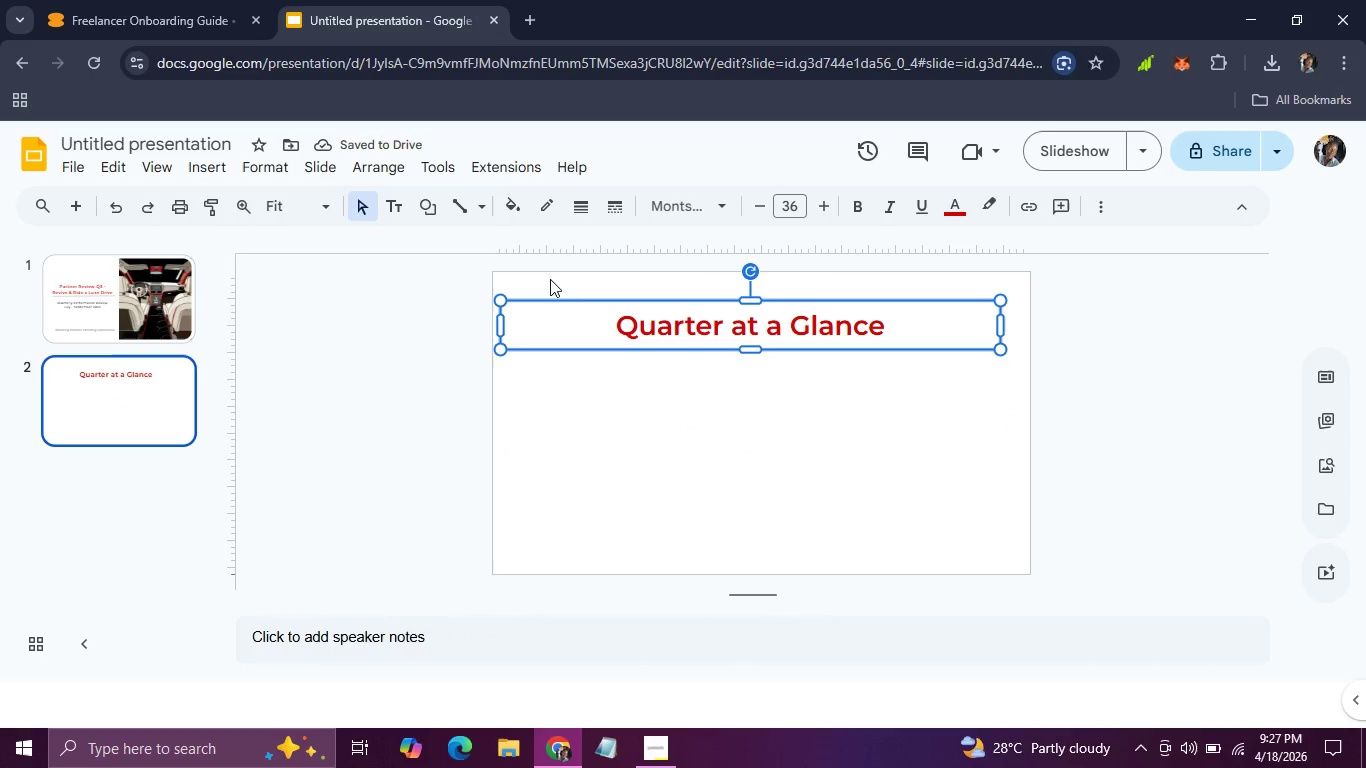 
wait(5.16)
 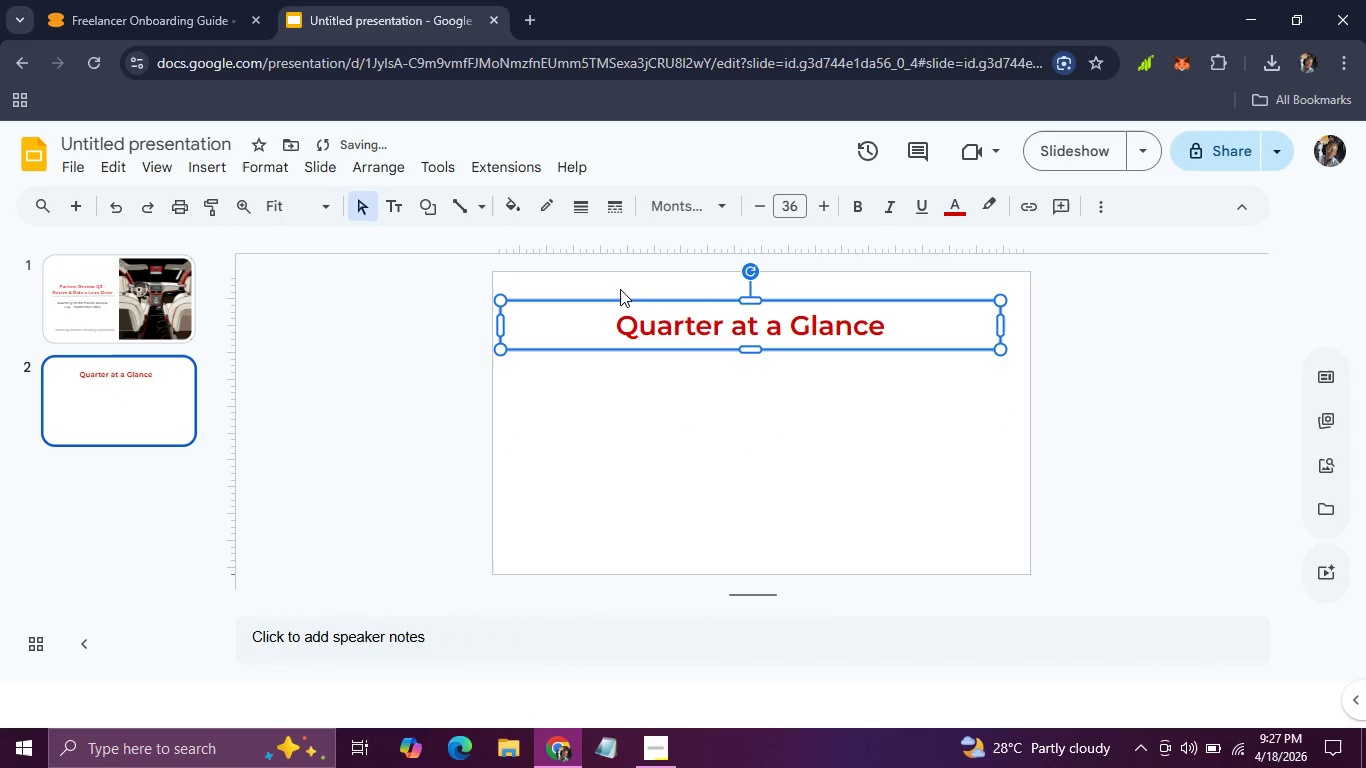 
double_click([648, 316])
 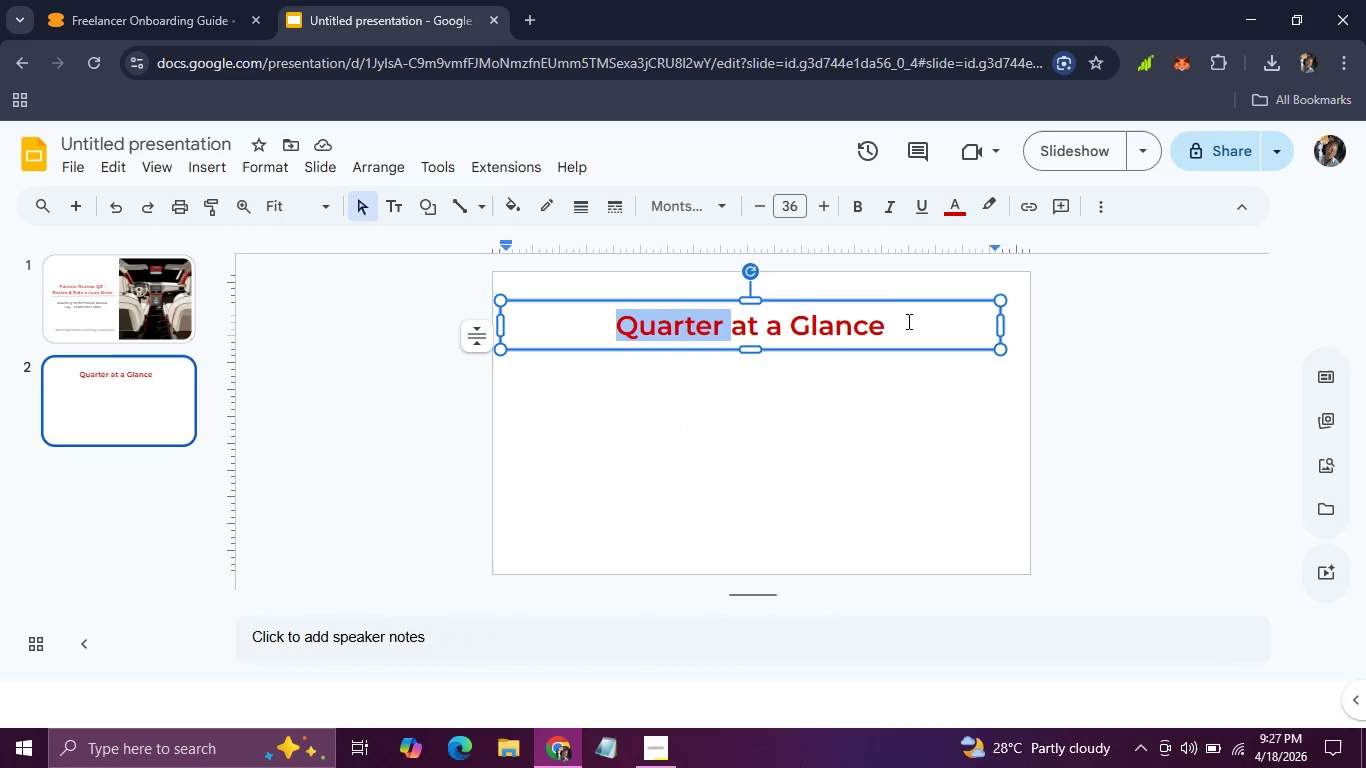 
left_click_drag(start_coordinate=[907, 322], to_coordinate=[627, 320])
 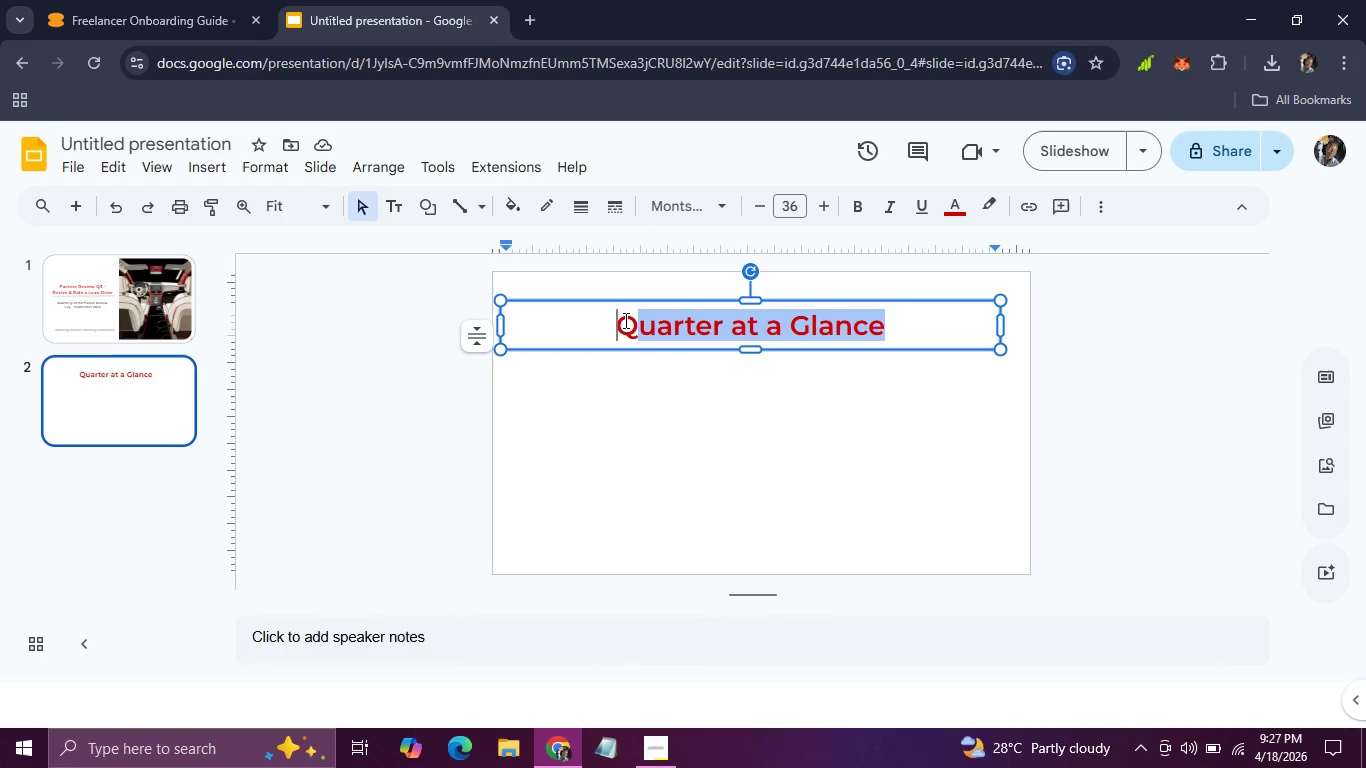 
left_click_drag(start_coordinate=[627, 320], to_coordinate=[607, 320])
 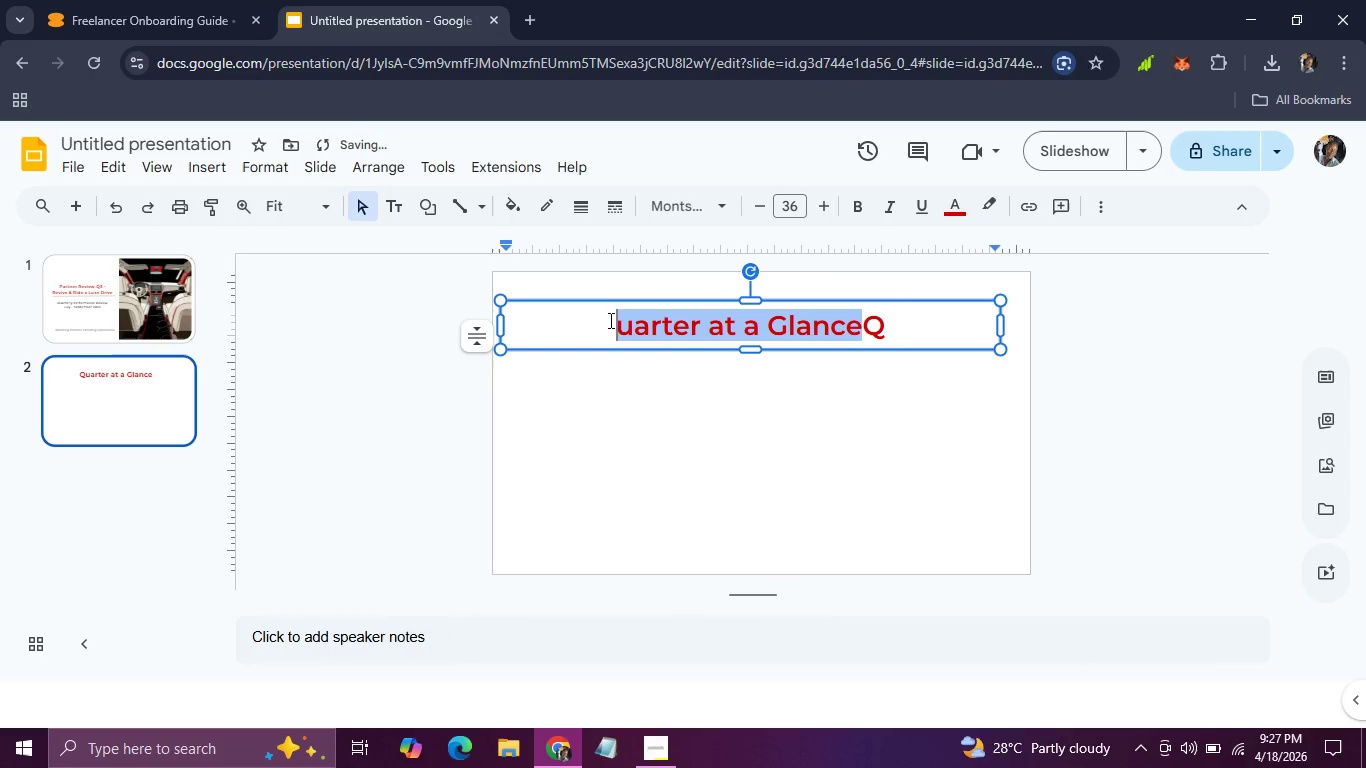 
left_click_drag(start_coordinate=[607, 320], to_coordinate=[612, 321])
 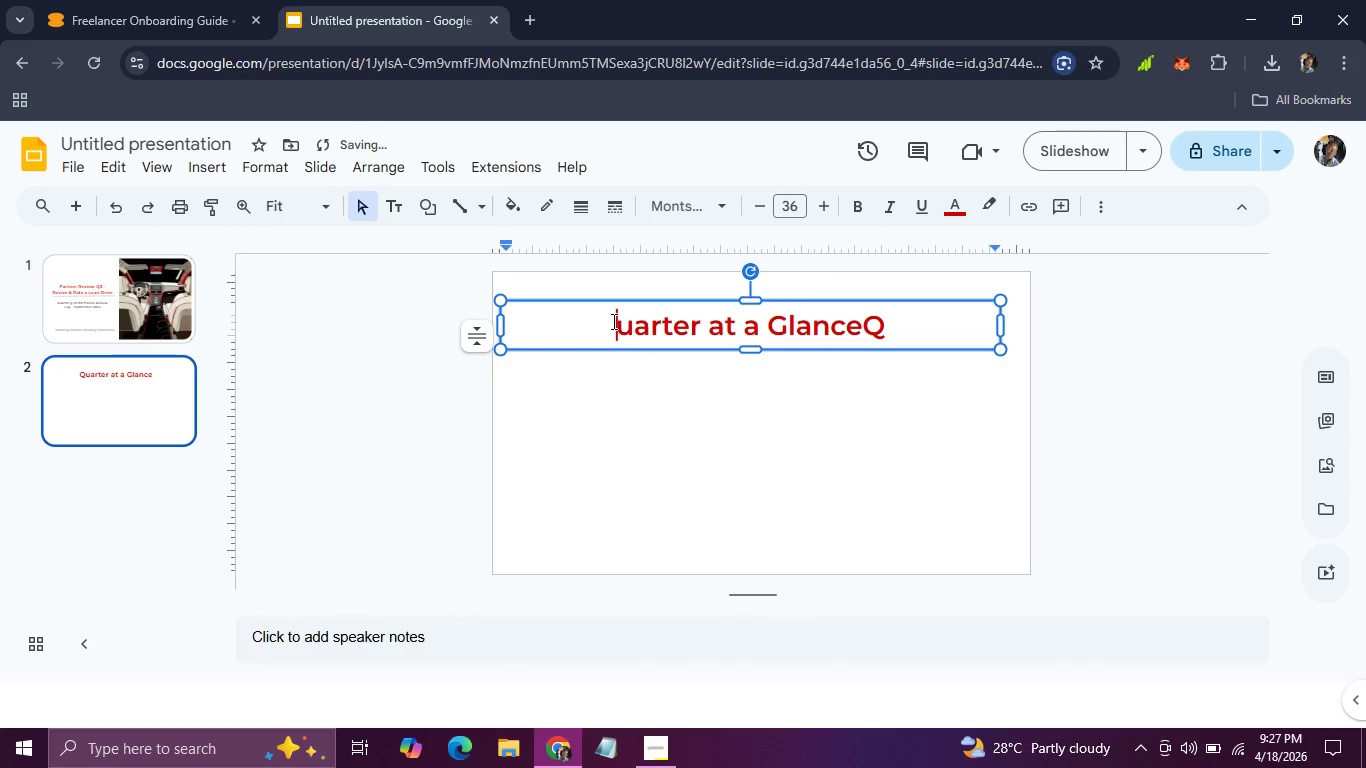 
key(Control+Z)
 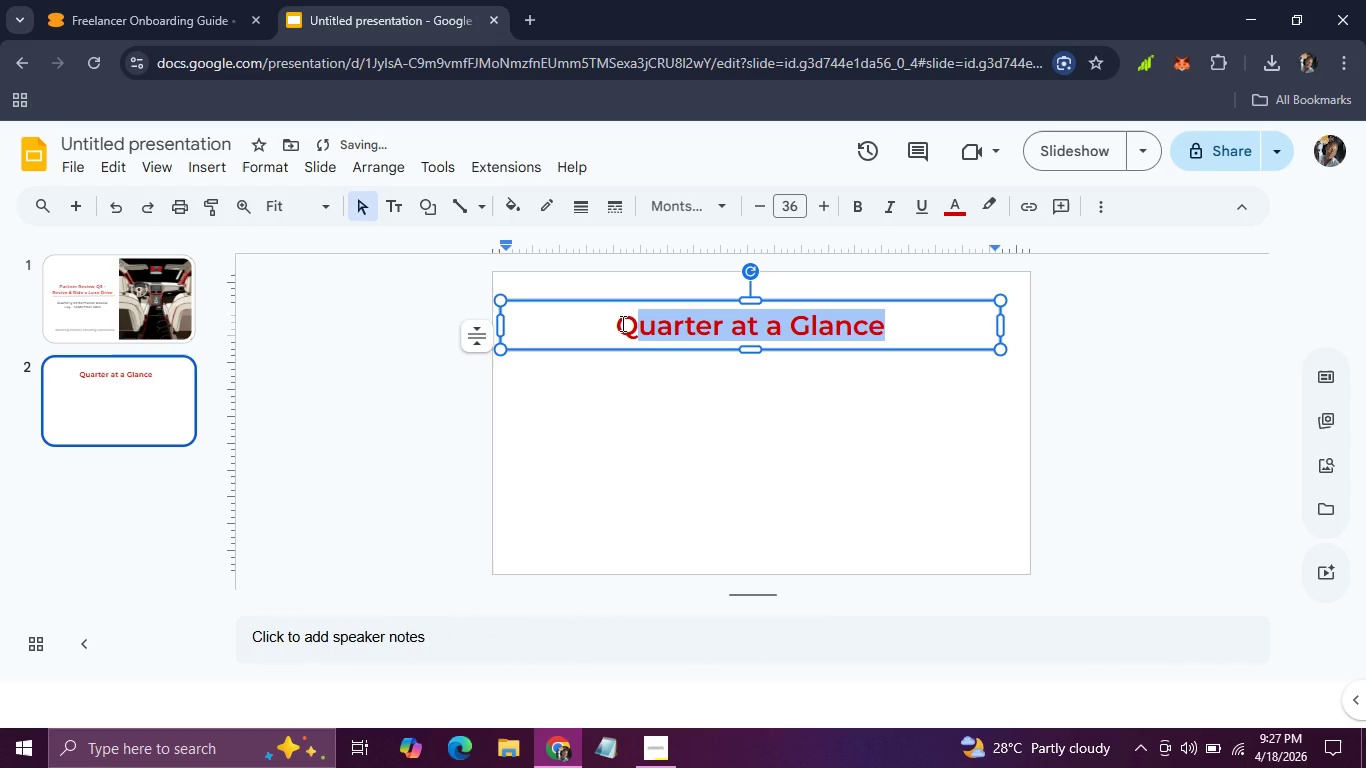 
left_click([621, 323])
 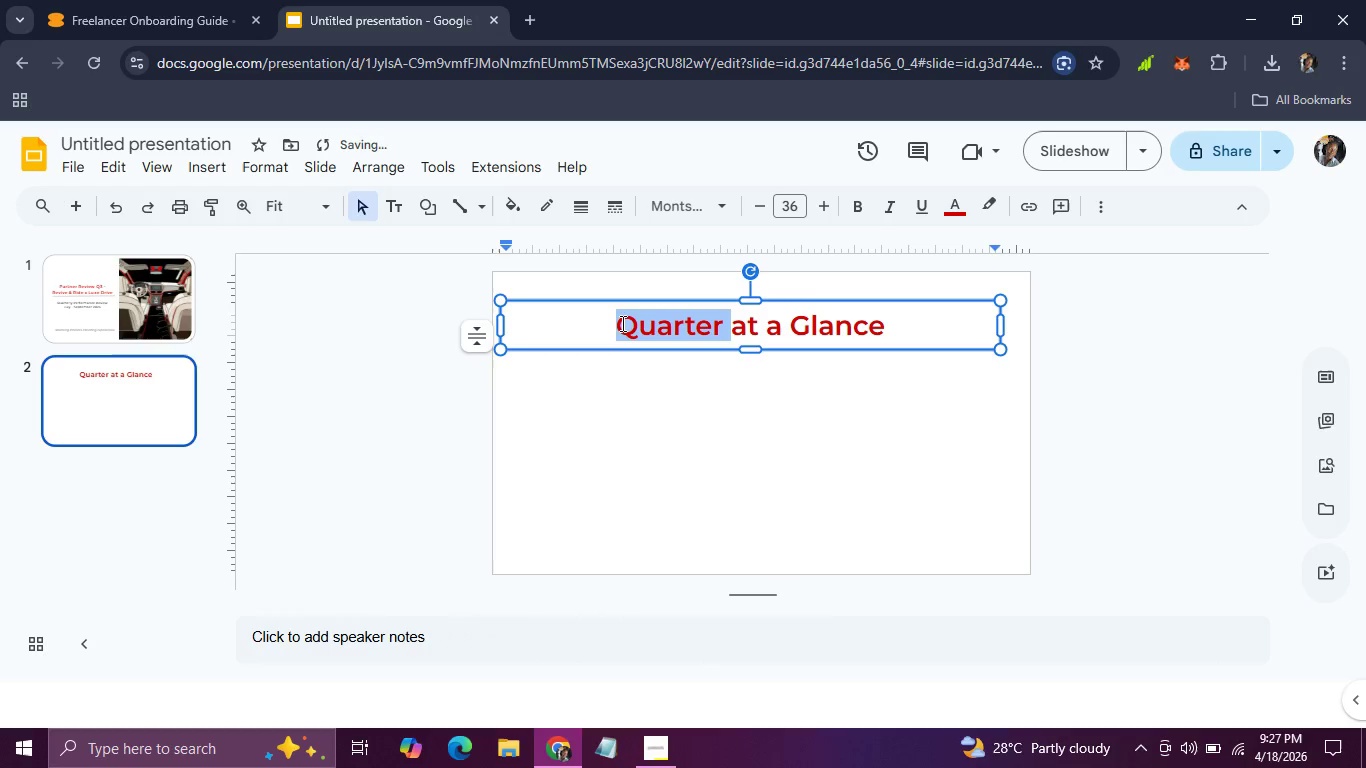 
left_click_drag(start_coordinate=[621, 323], to_coordinate=[837, 323])
 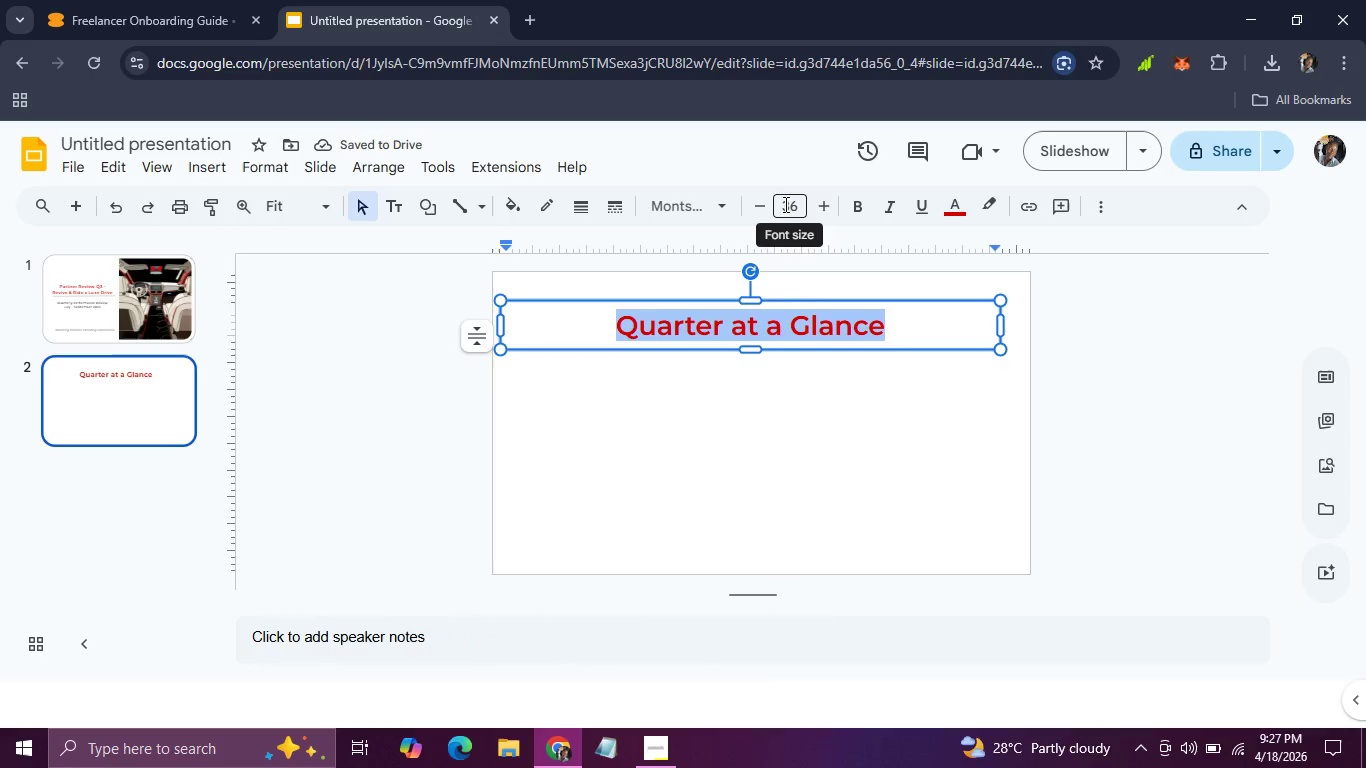 
left_click([784, 204])
 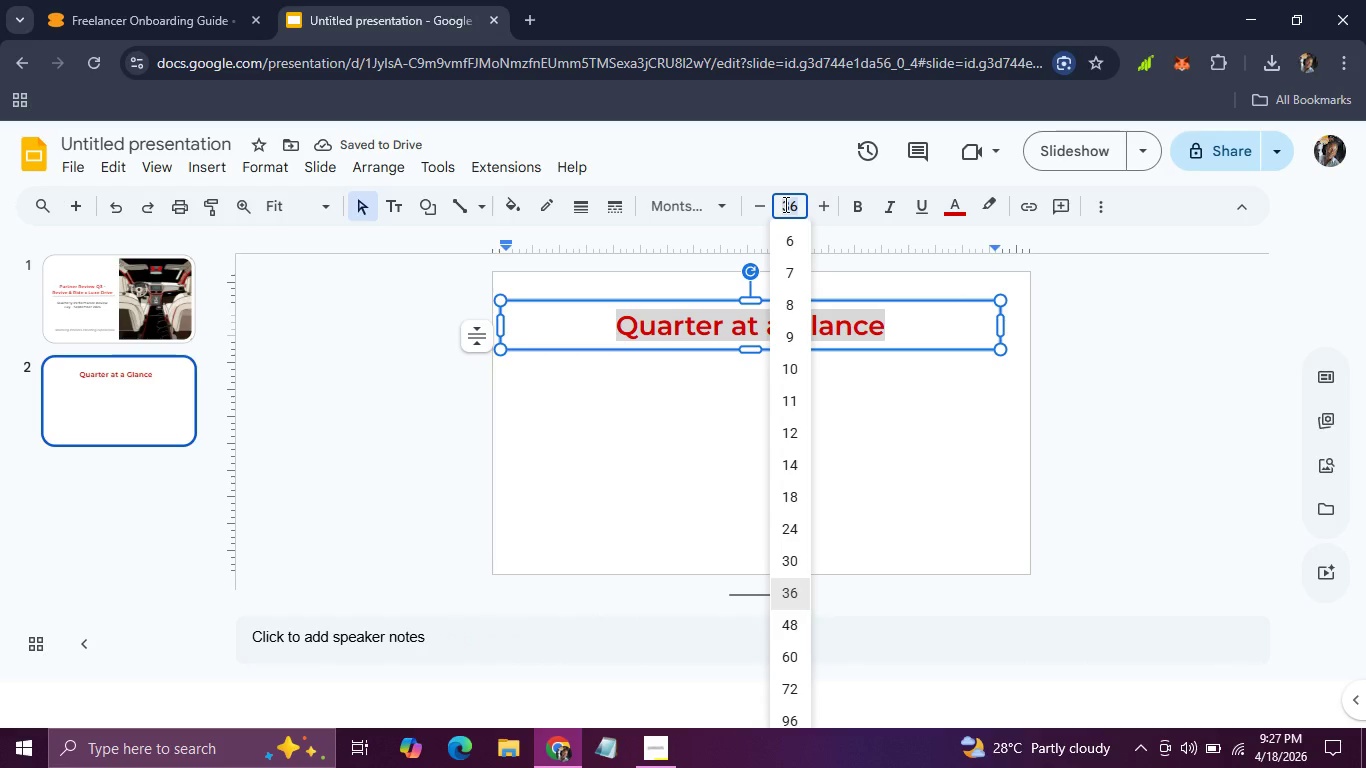 
type(22)
 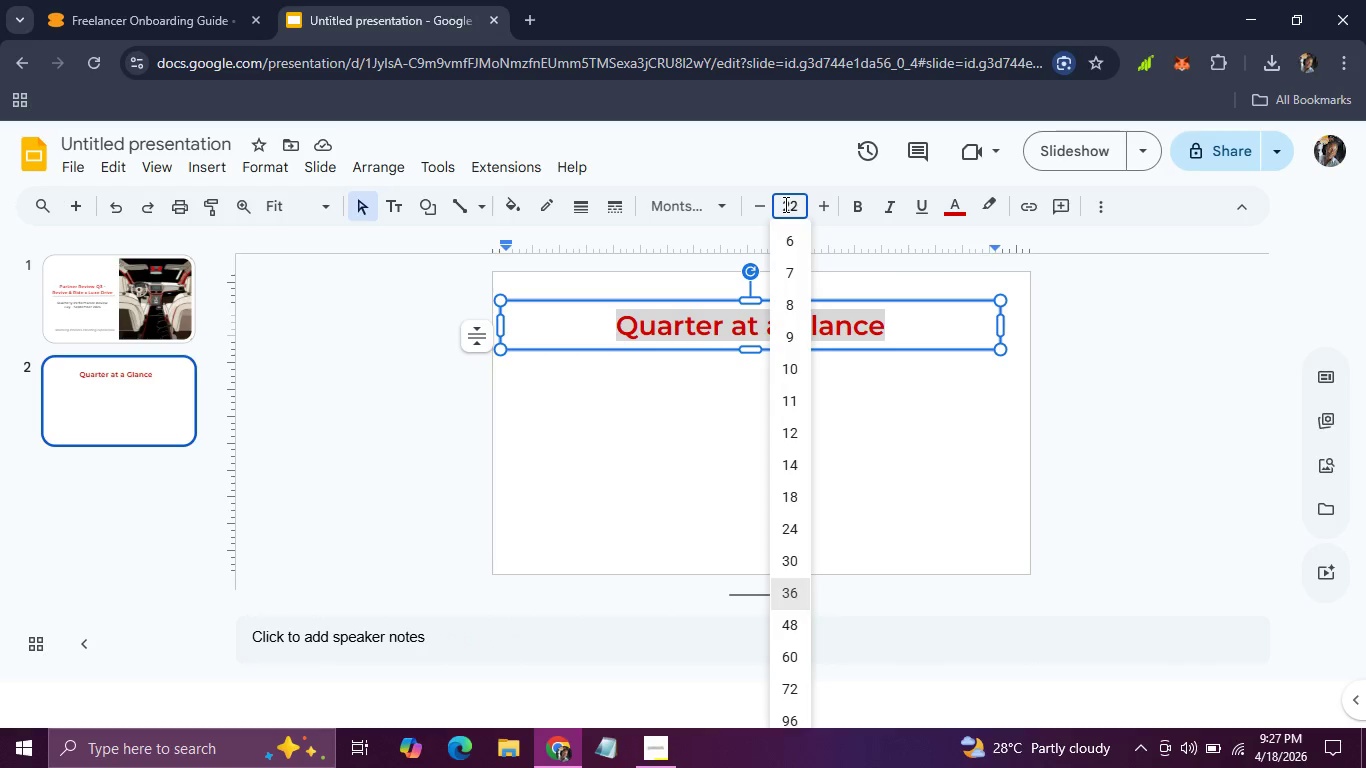 
key(Enter)
 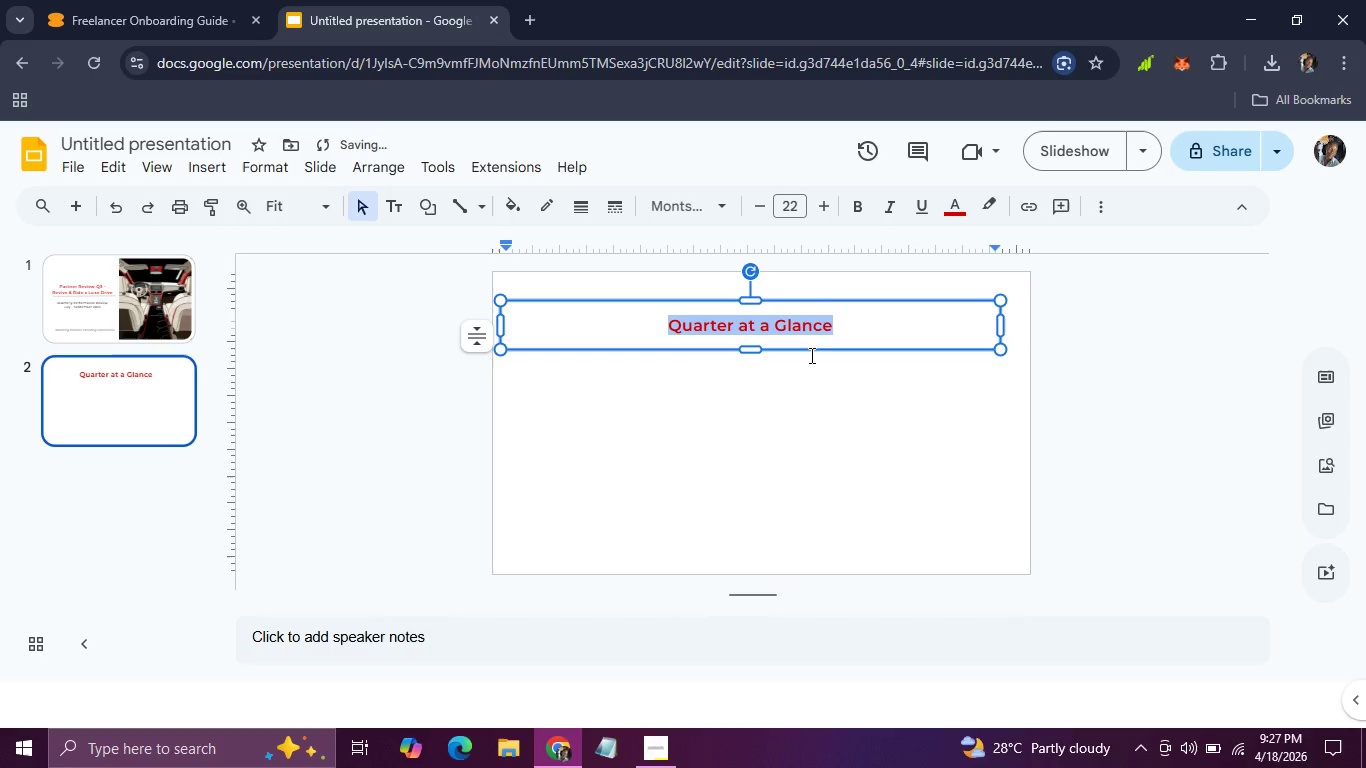 
left_click([820, 392])
 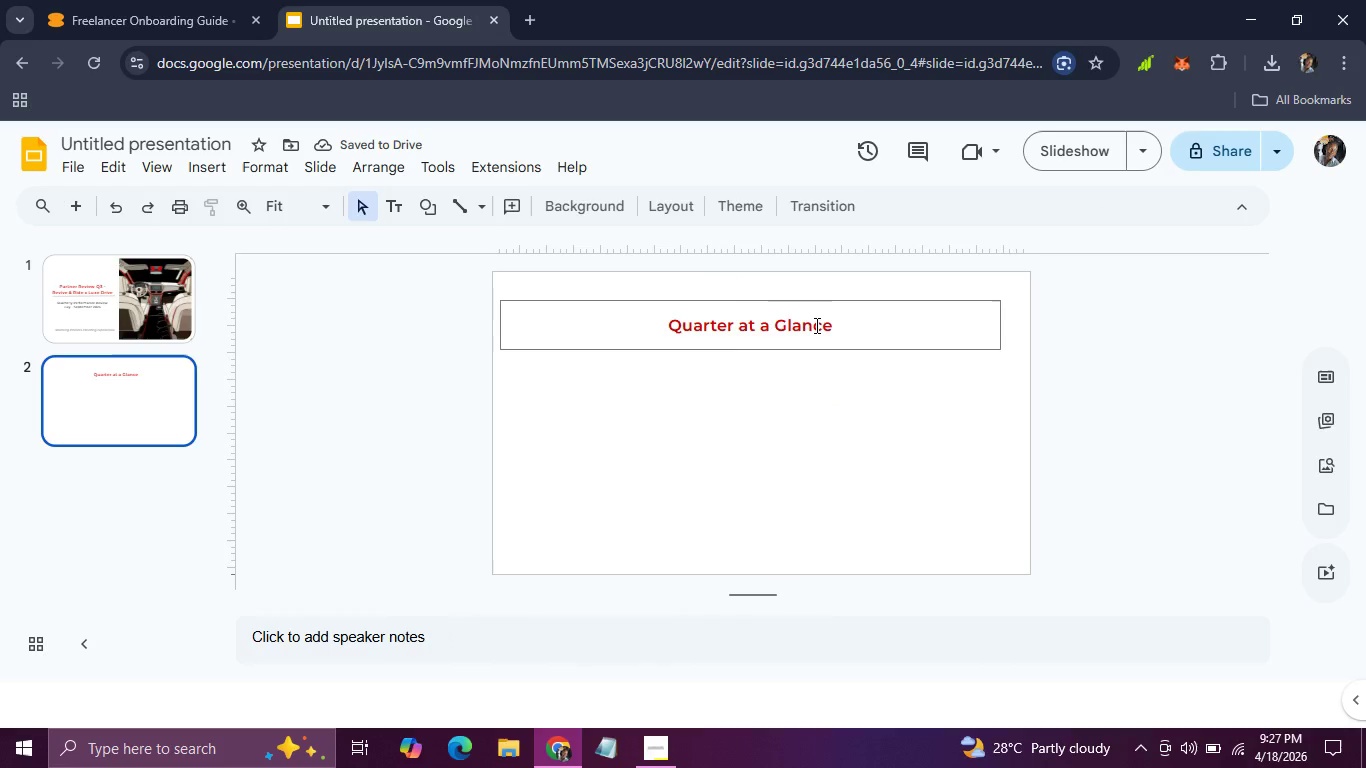 
double_click([815, 325])
 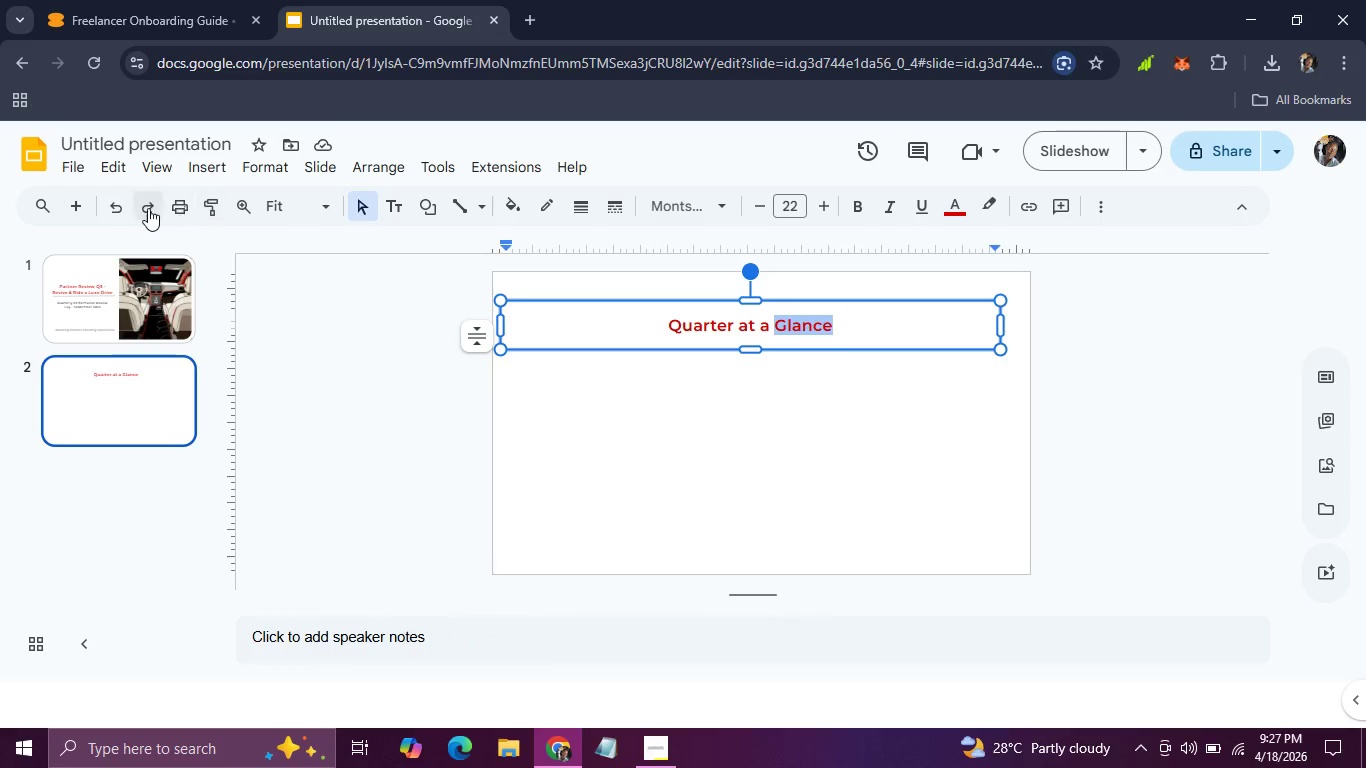 
left_click([102, 176])
 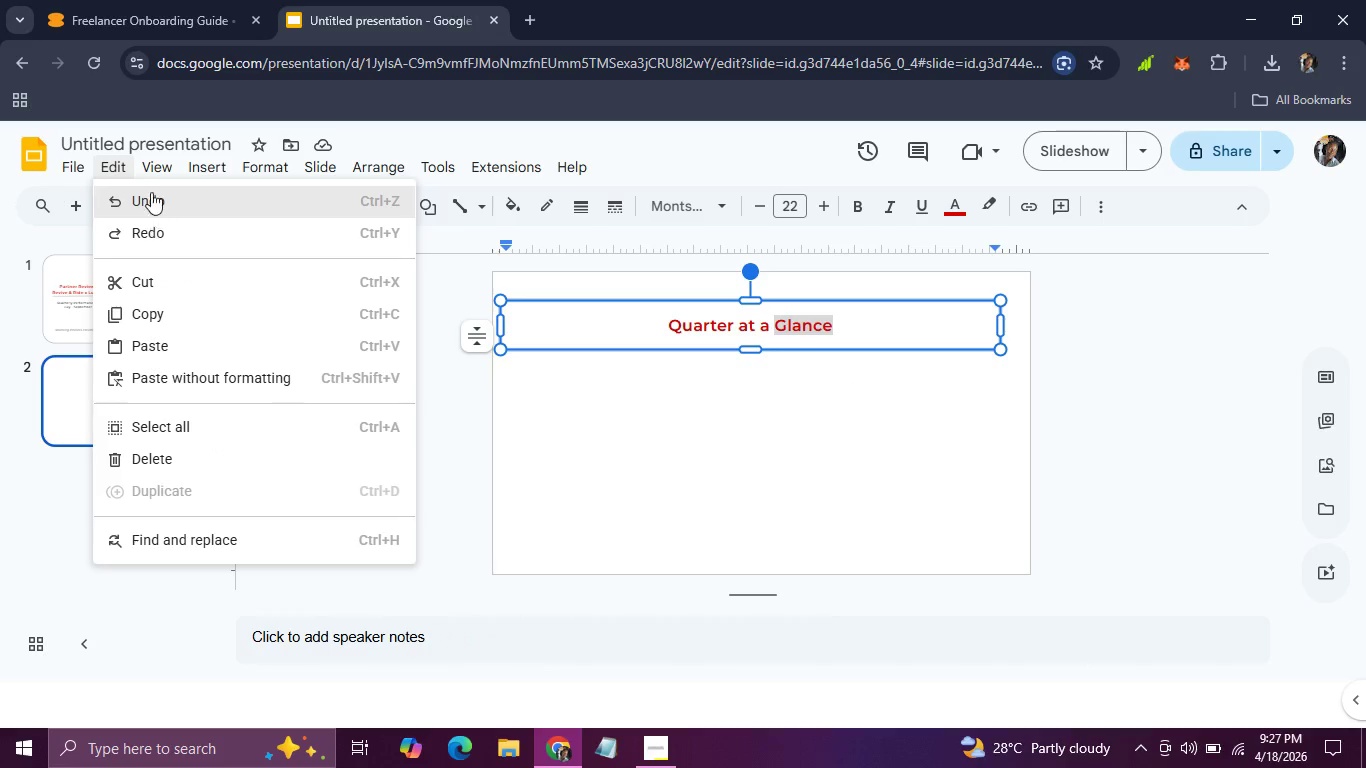 
mouse_move([130, 161])
 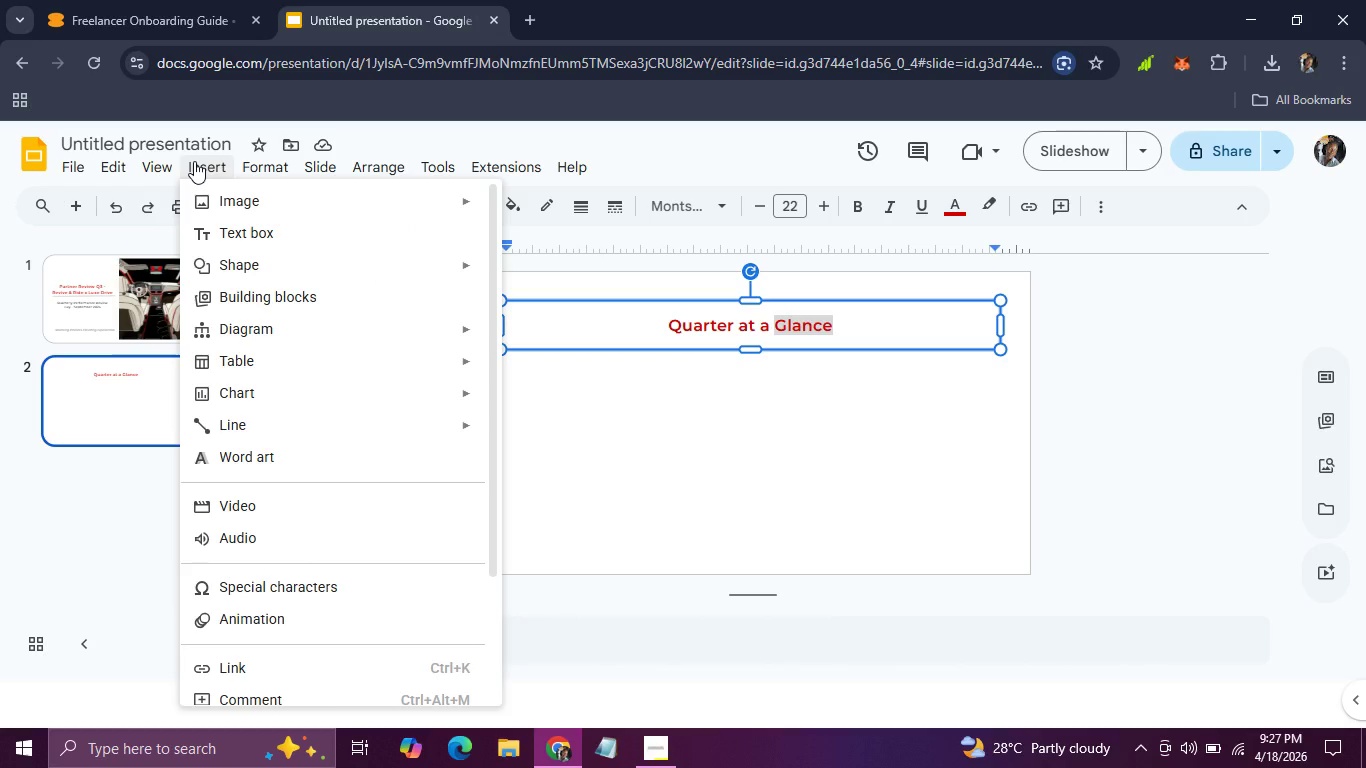 
mouse_move([257, 166])
 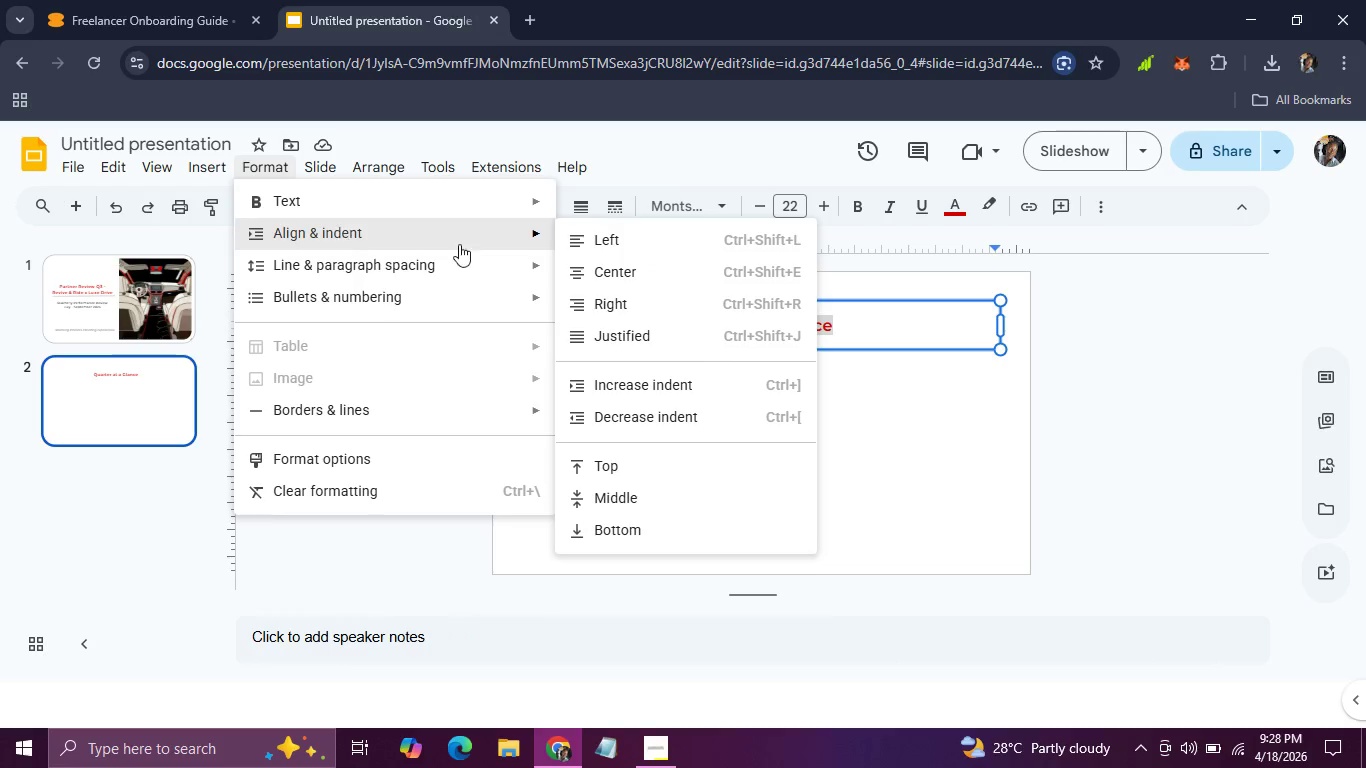 
left_click([607, 237])
 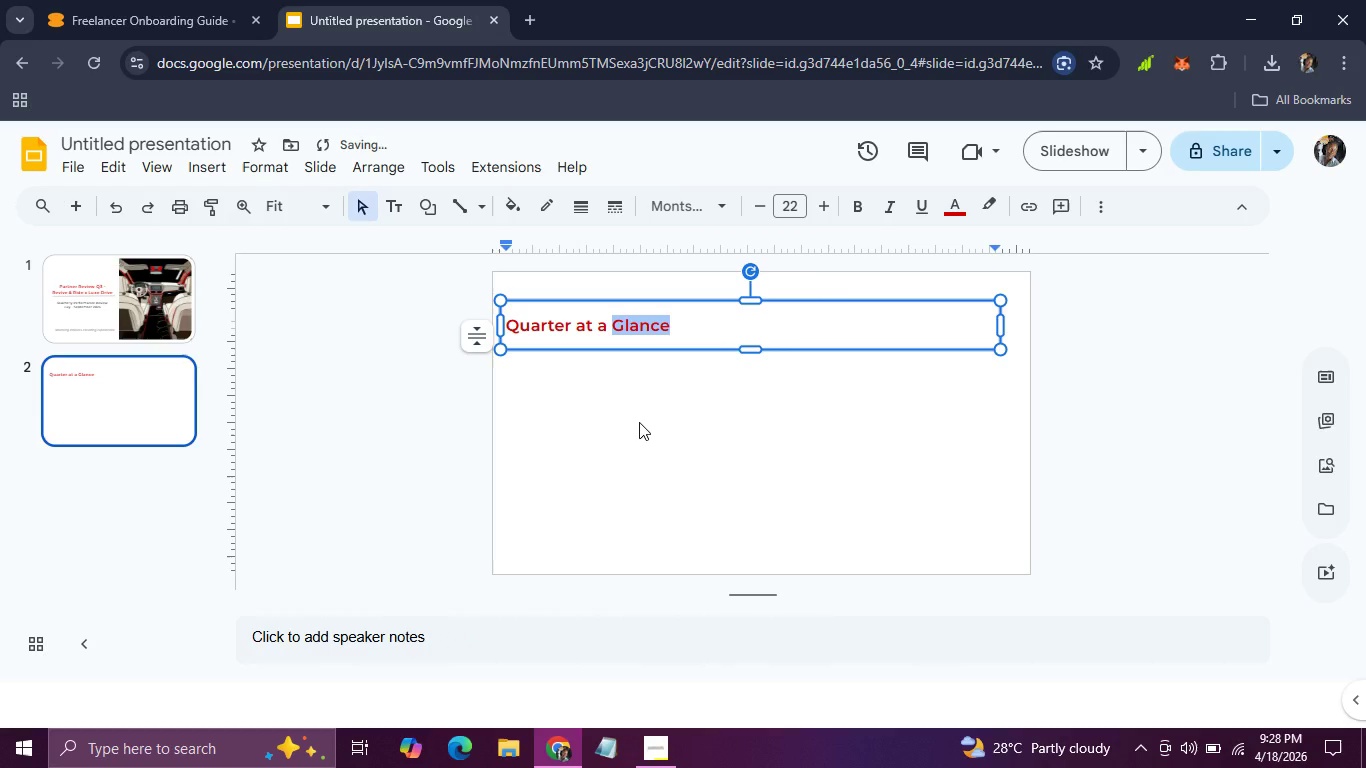 
left_click([639, 422])
 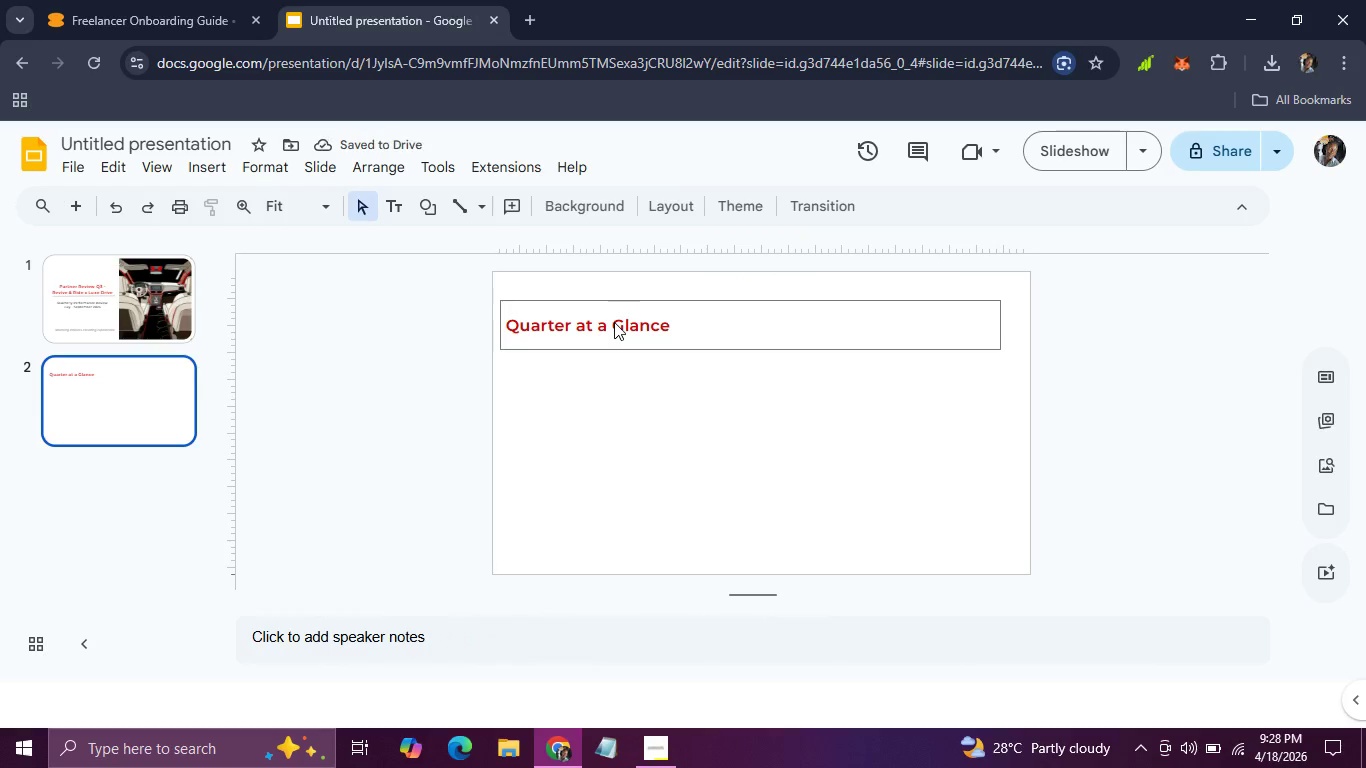 
left_click([614, 322])
 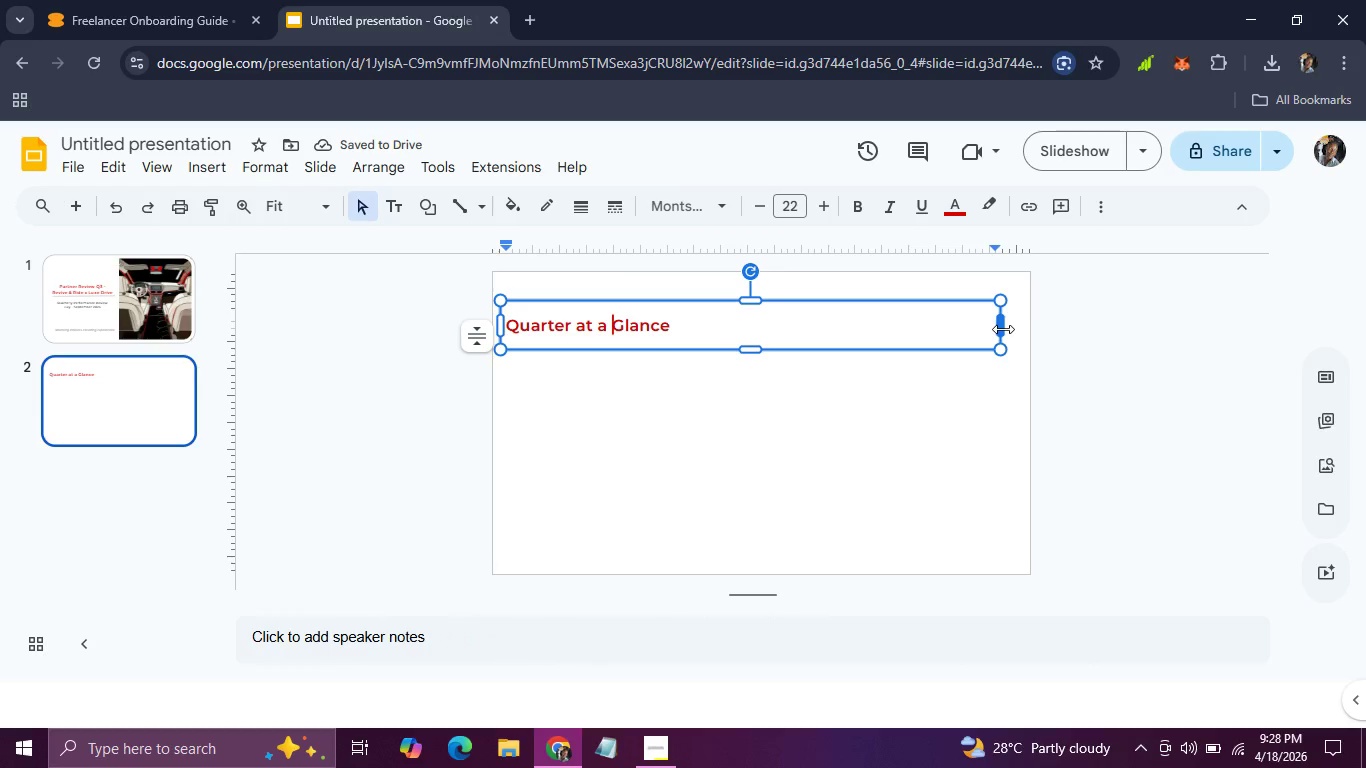 
left_click_drag(start_coordinate=[1000, 328], to_coordinate=[713, 321])
 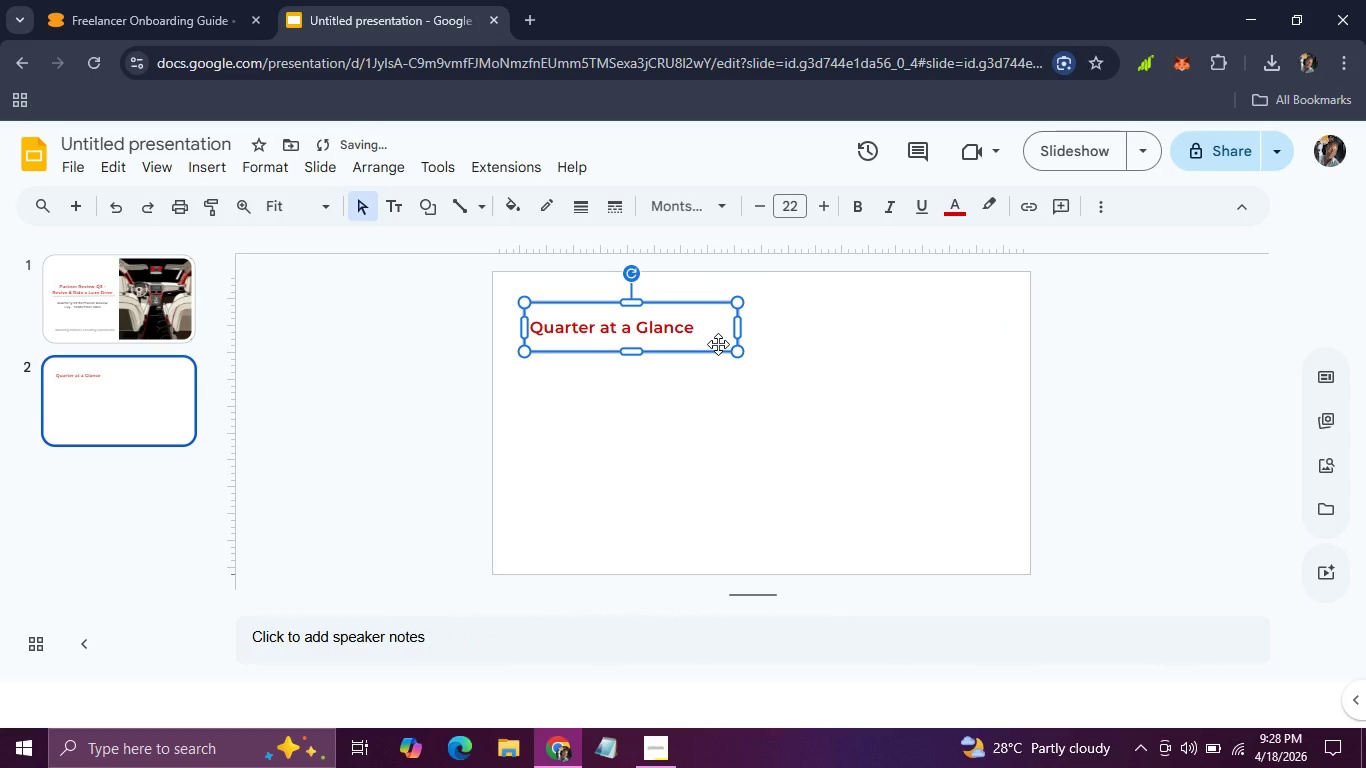 
wait(6.52)
 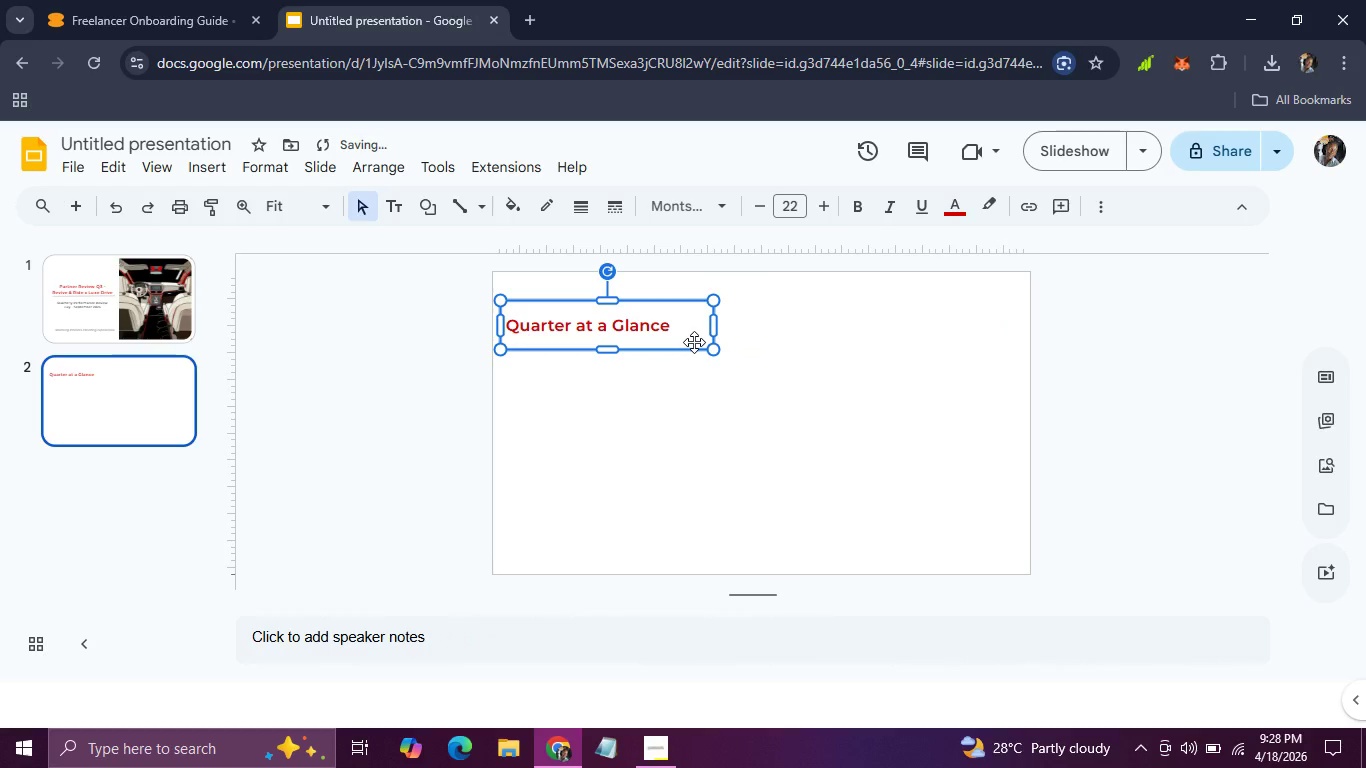 
left_click_drag(start_coordinate=[718, 345], to_coordinate=[719, 336])
 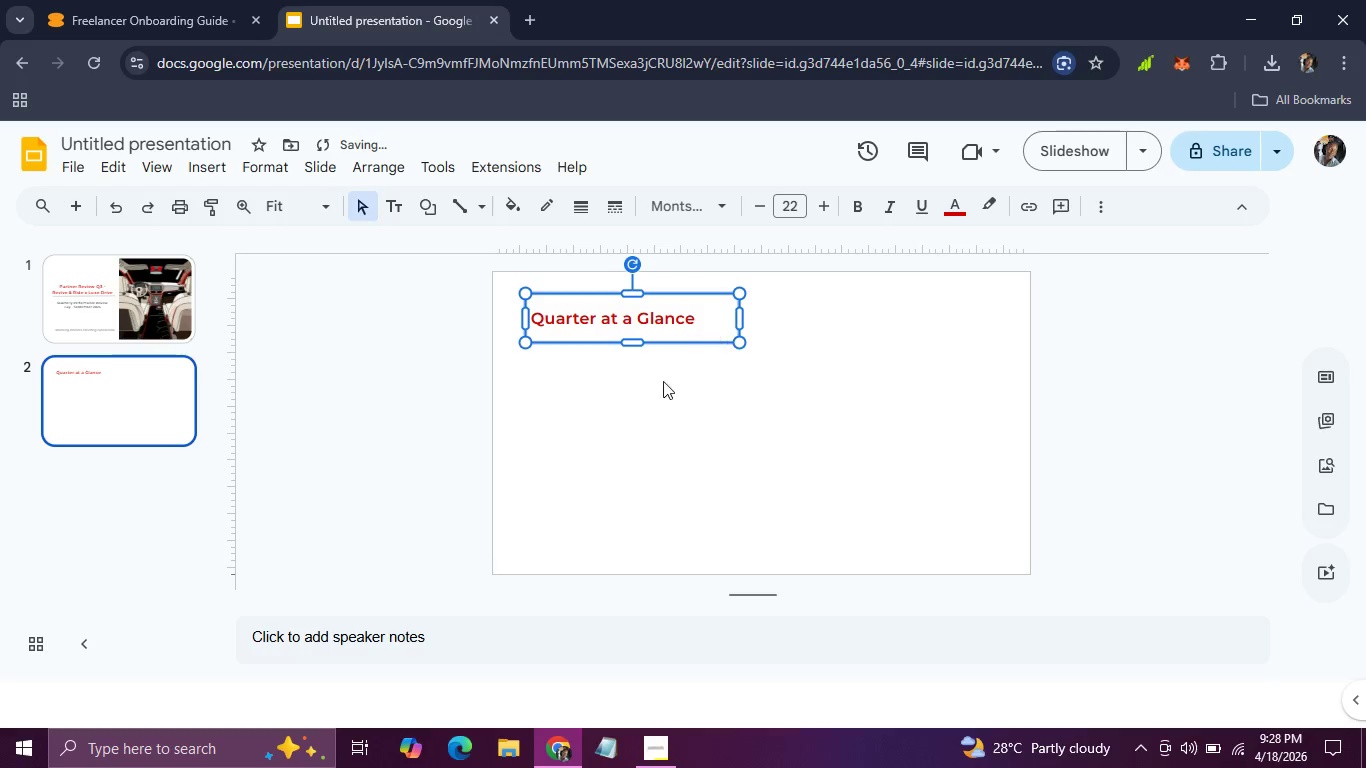 
left_click([670, 420])
 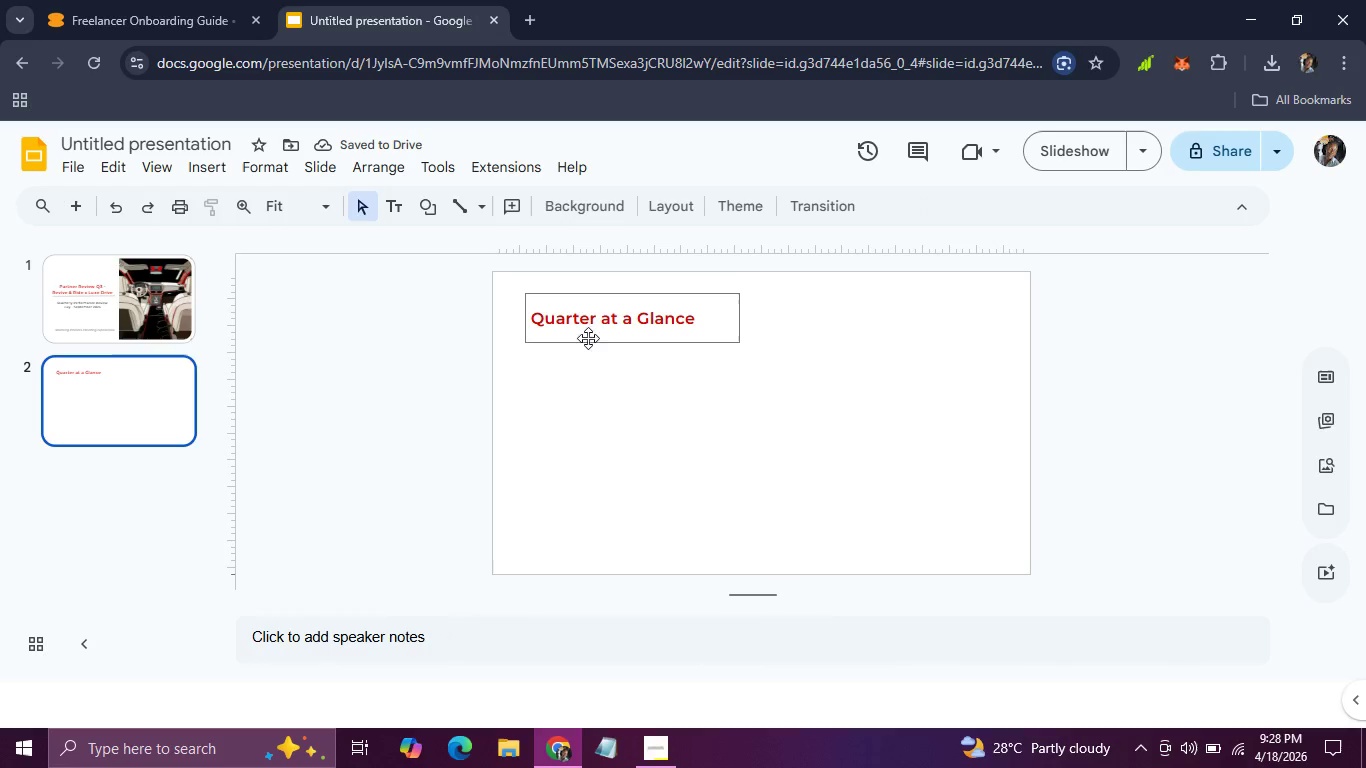 
left_click([608, 314])
 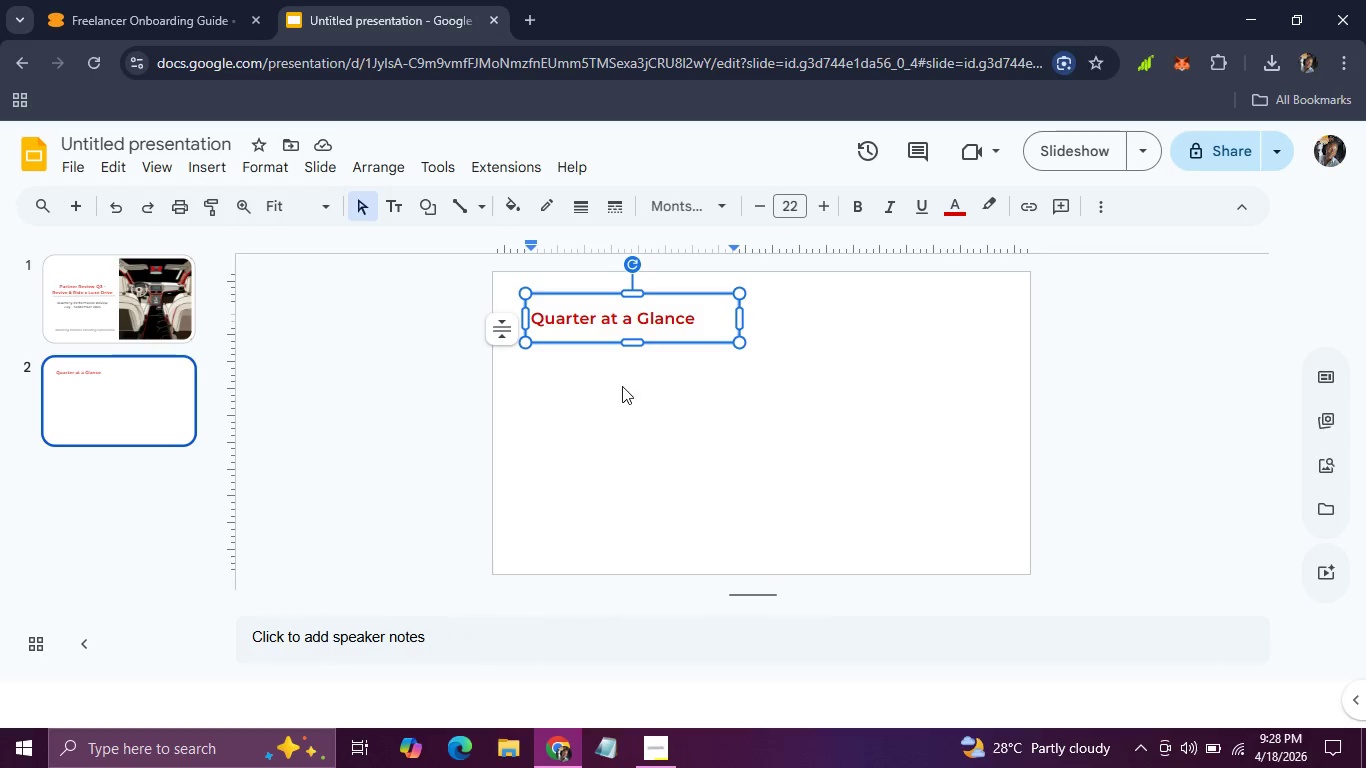 
left_click([623, 388])
 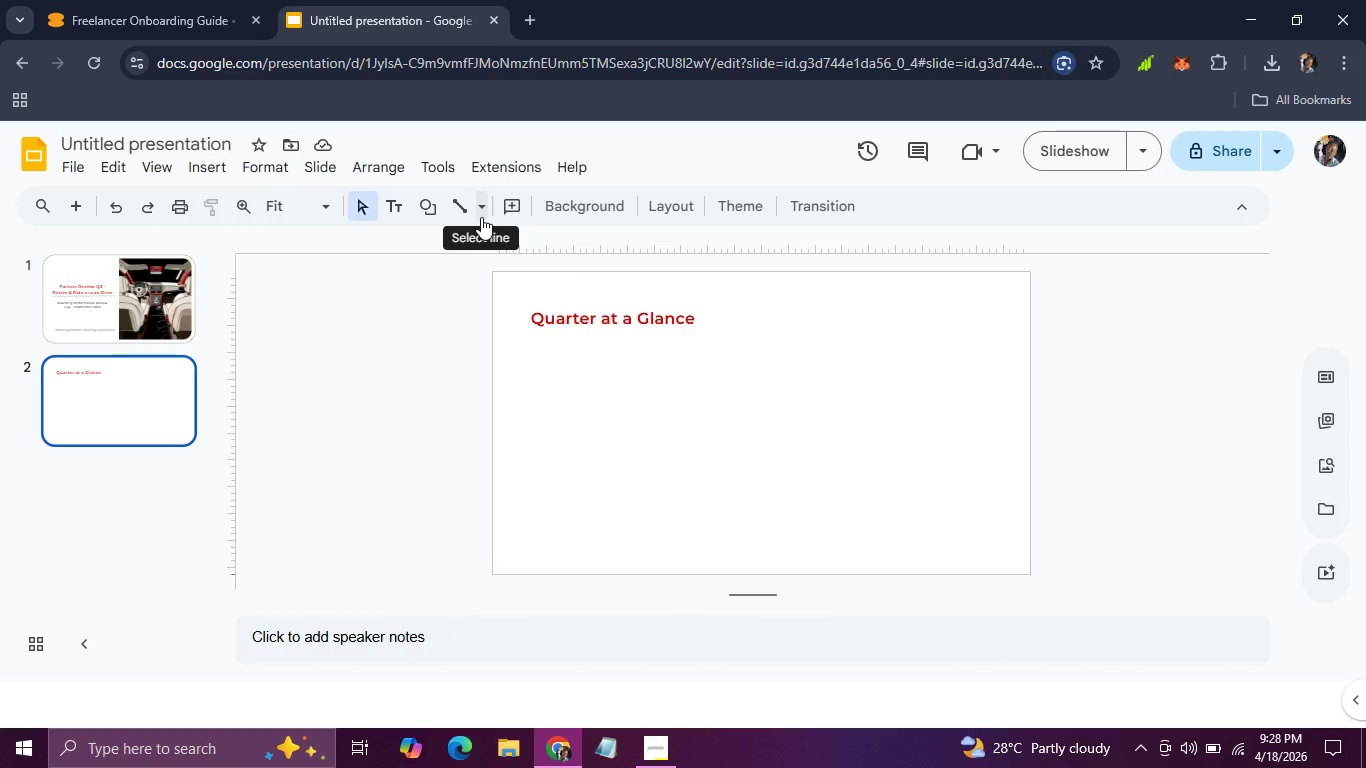 
wait(13.08)
 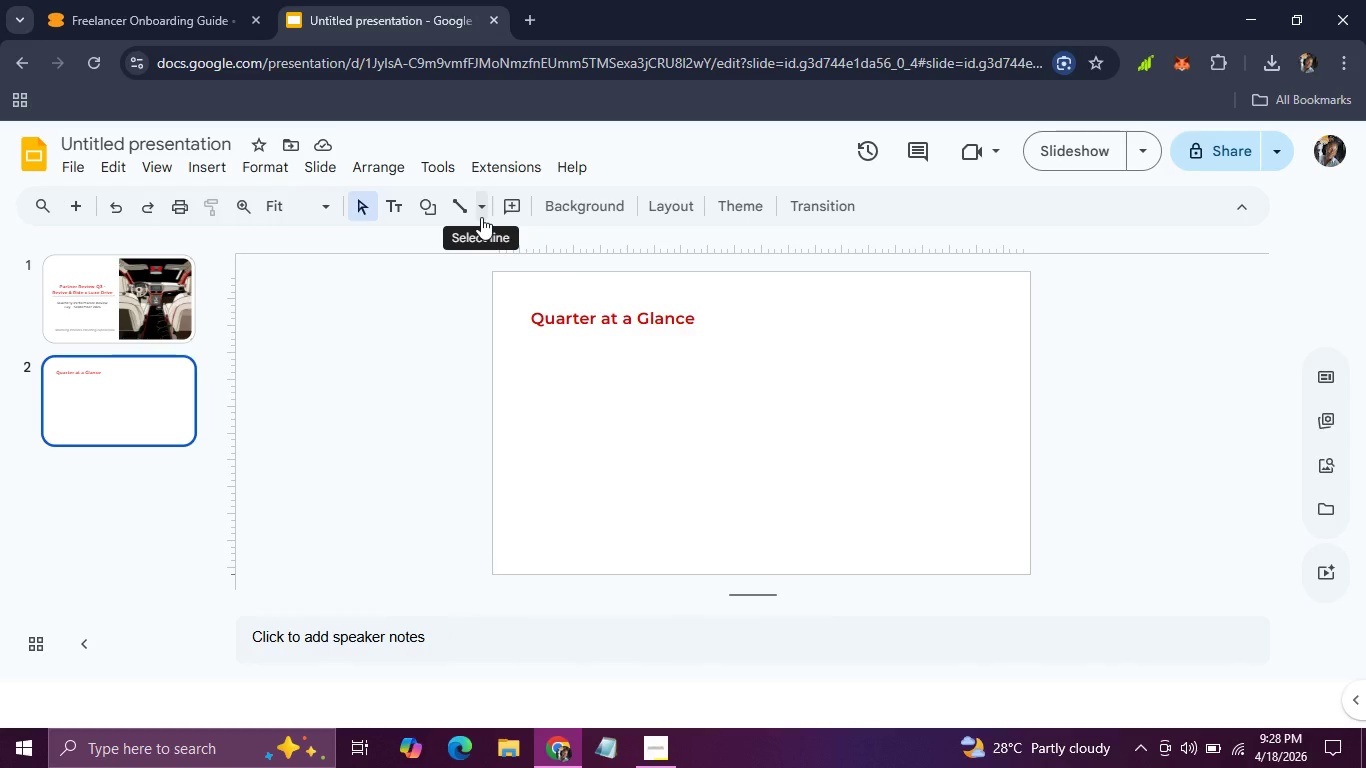 
left_click([596, 379])
 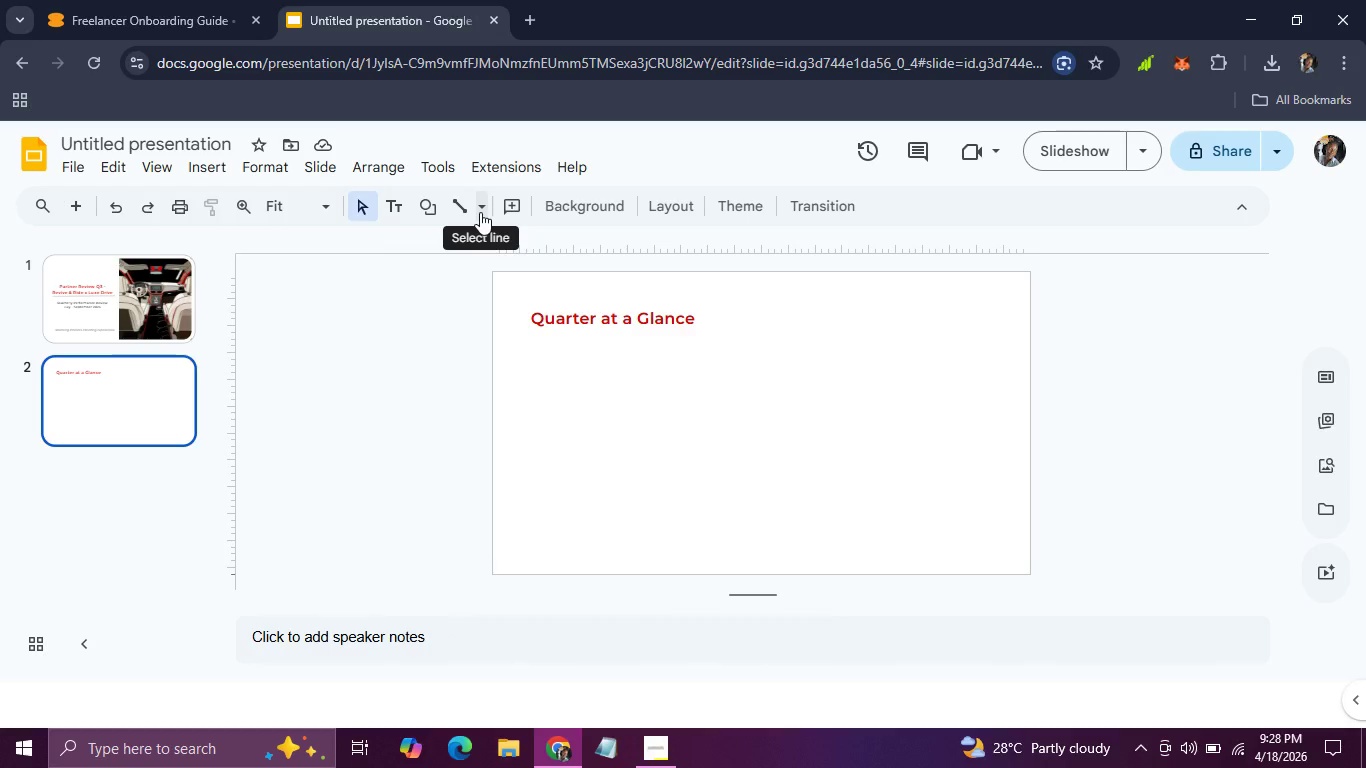 
wait(9.36)
 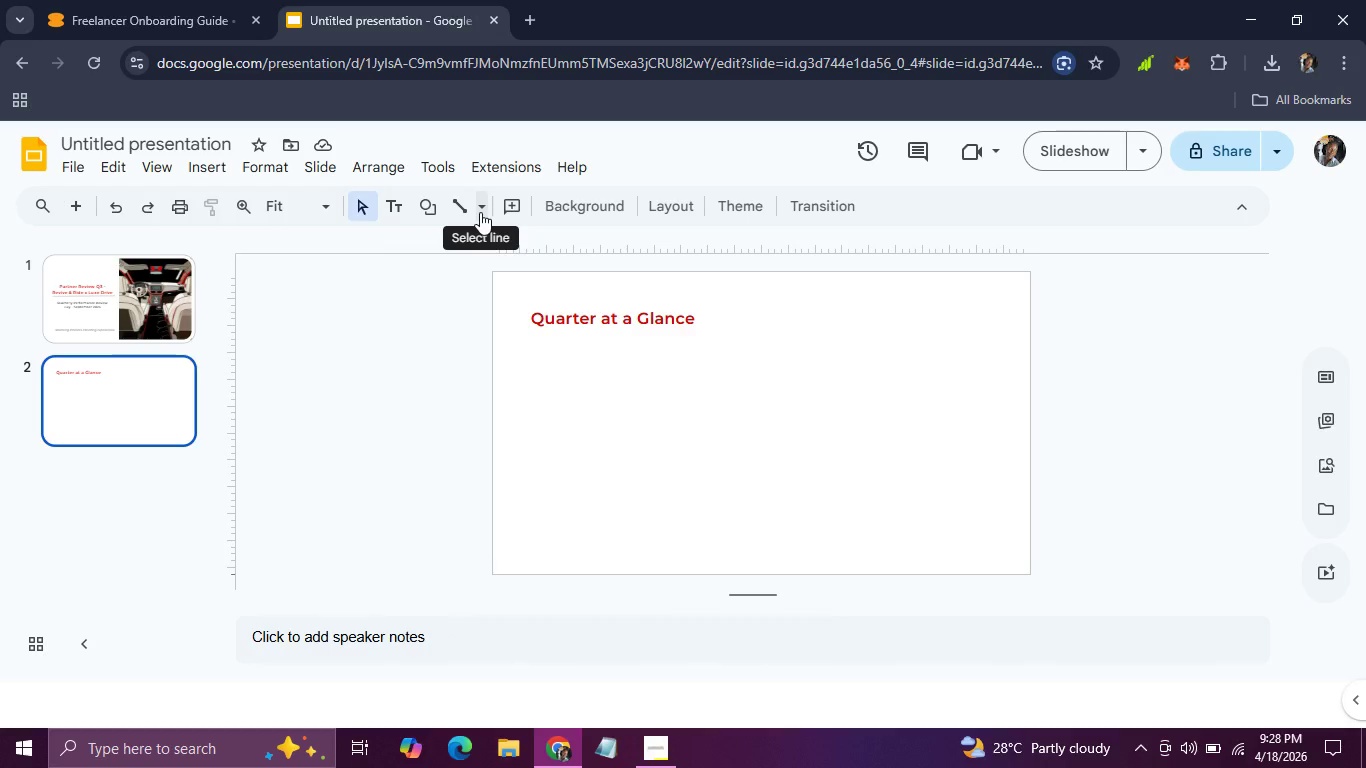 
left_click([203, 167])
 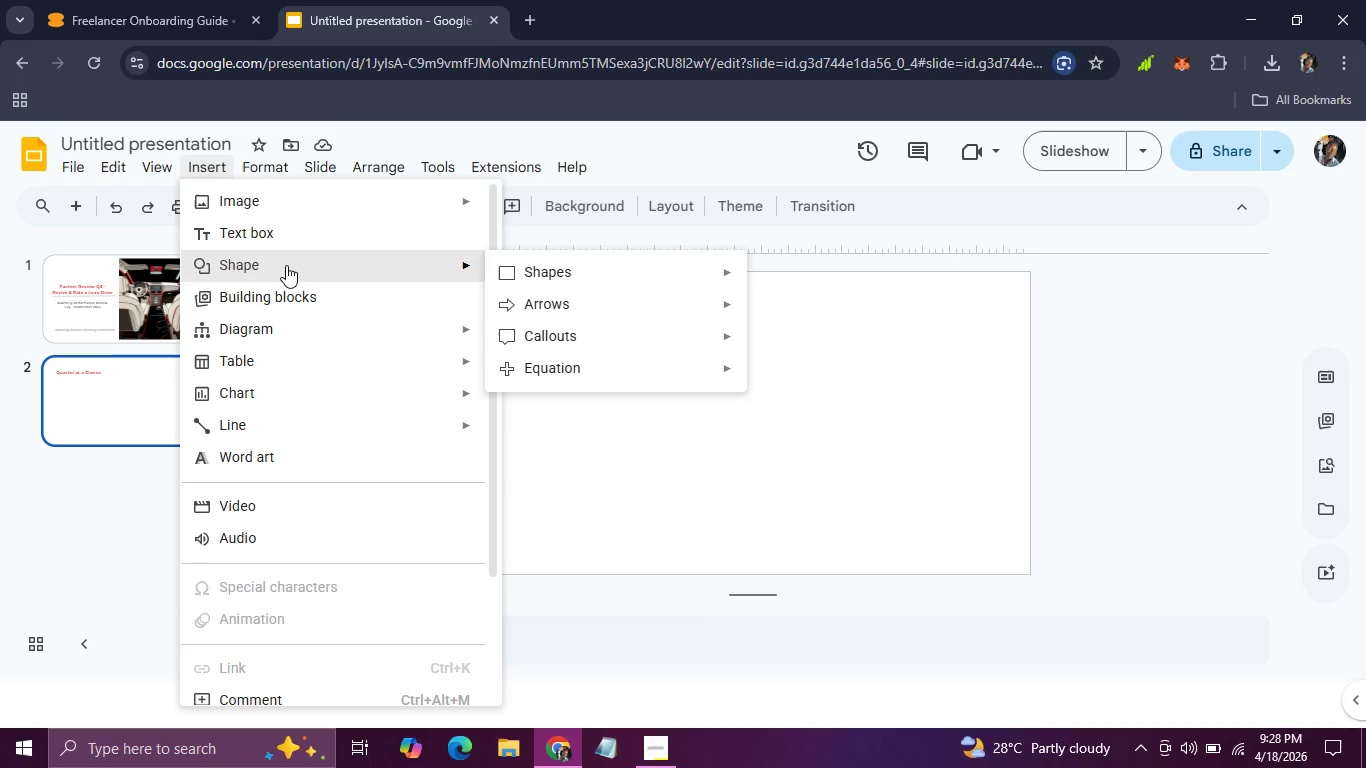 
left_click([537, 282])
 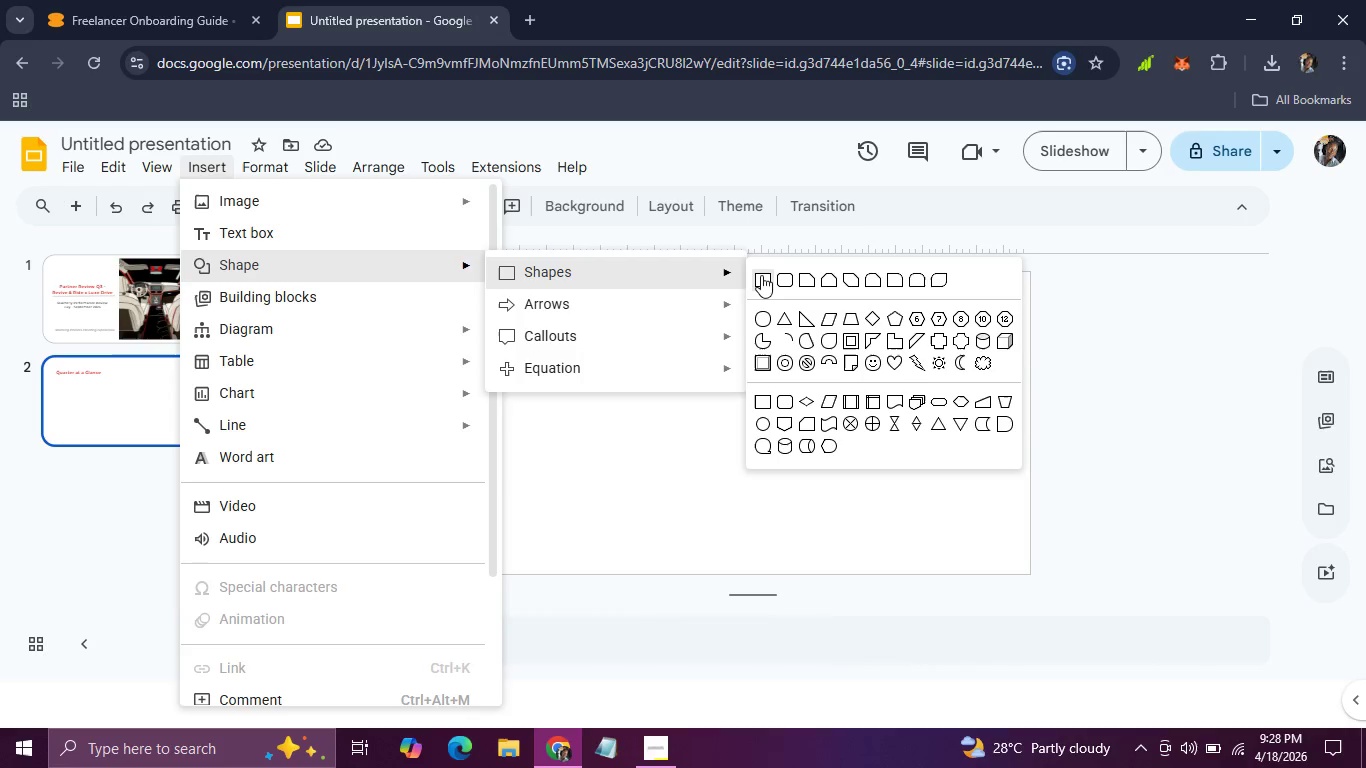 
left_click([761, 275])
 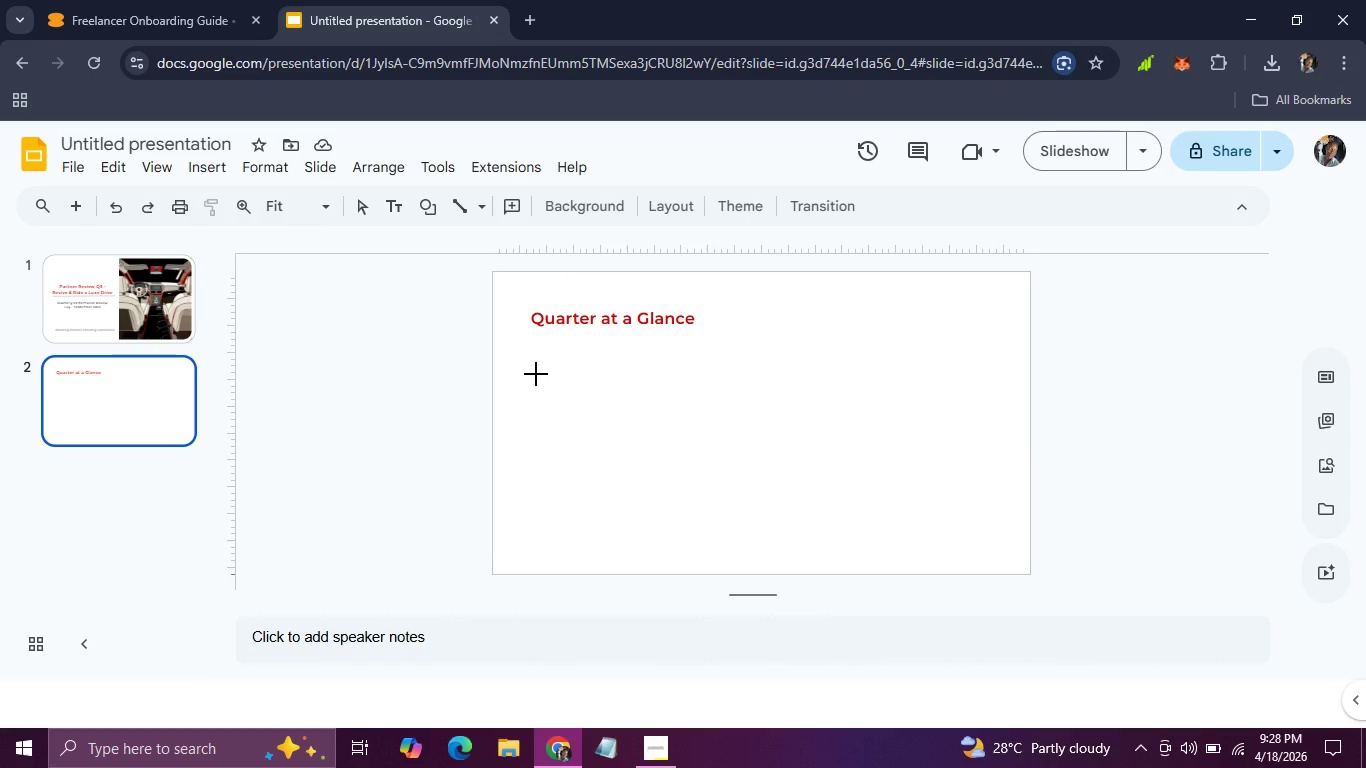 
left_click_drag(start_coordinate=[536, 374], to_coordinate=[694, 474])
 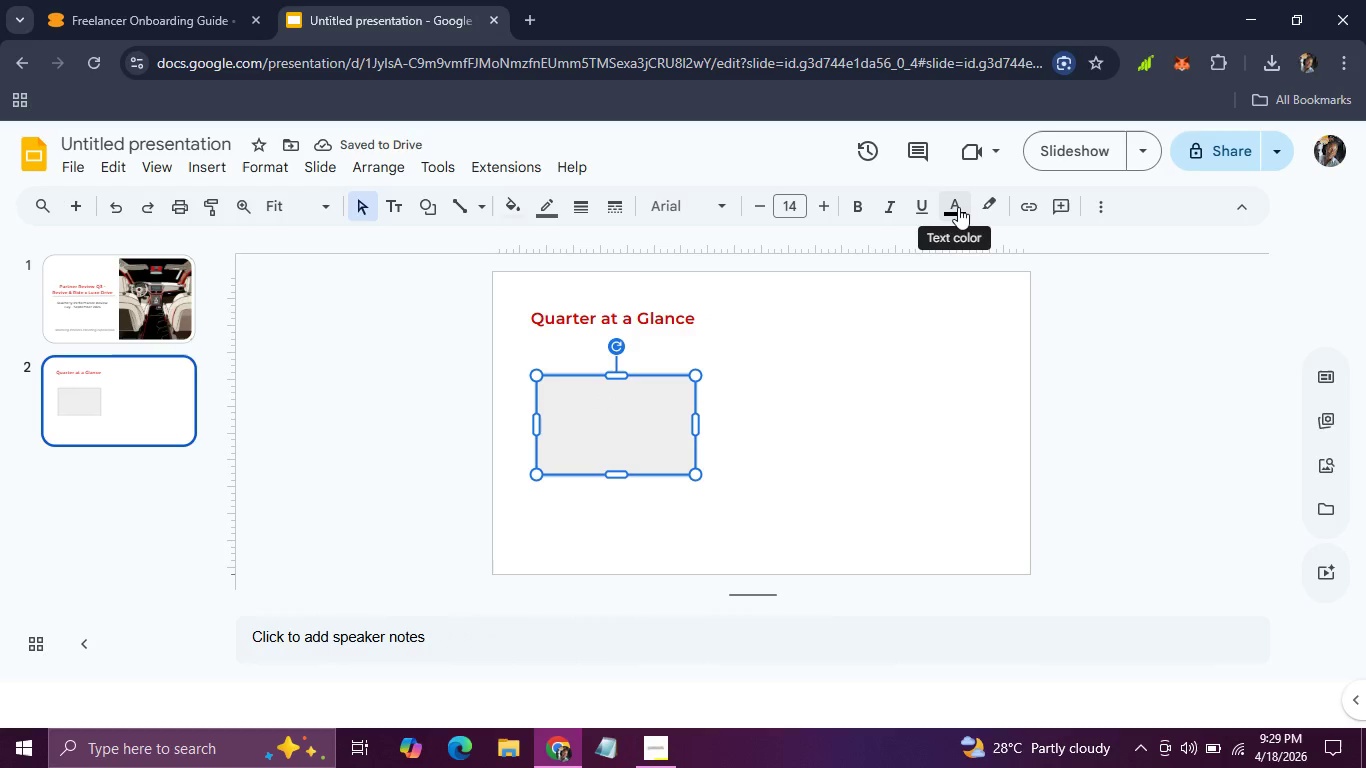 
wait(6.78)
 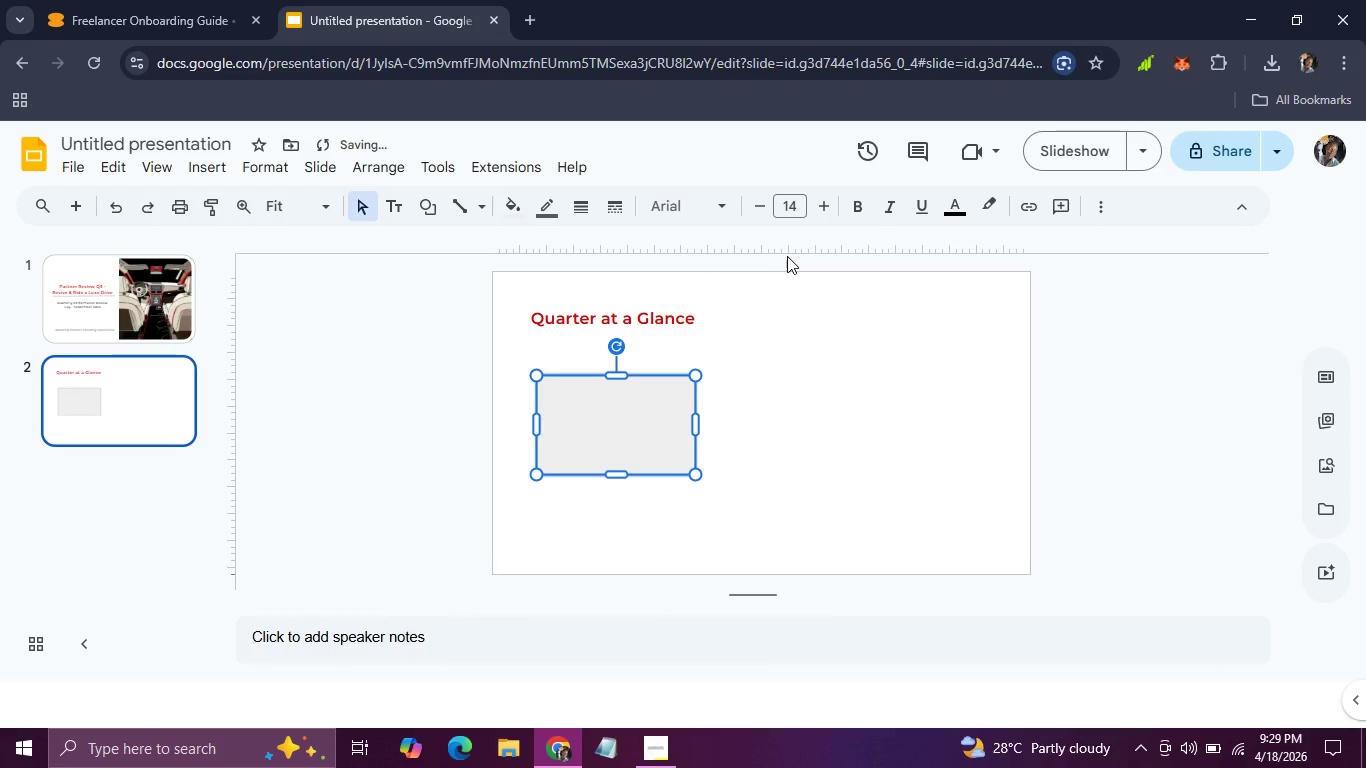 
left_click([958, 207])
 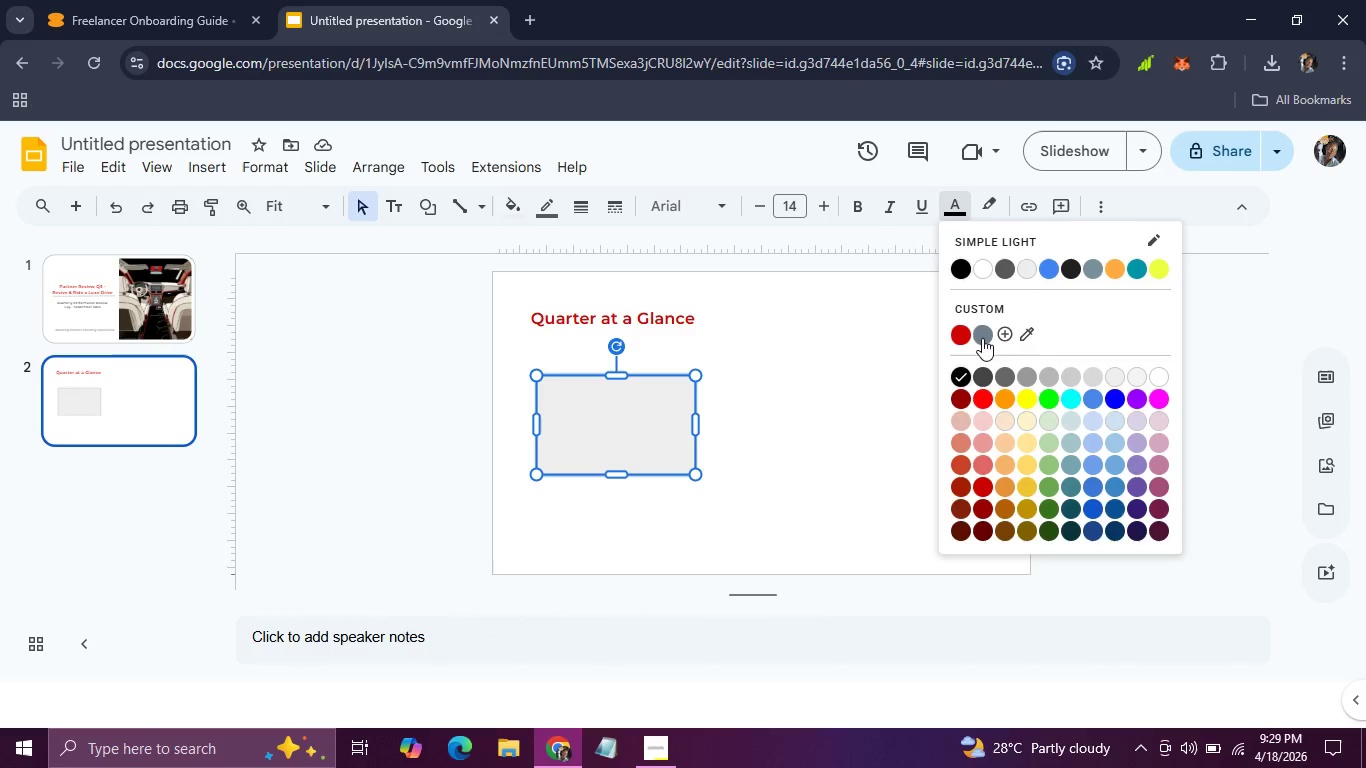 
left_click([1029, 373])
 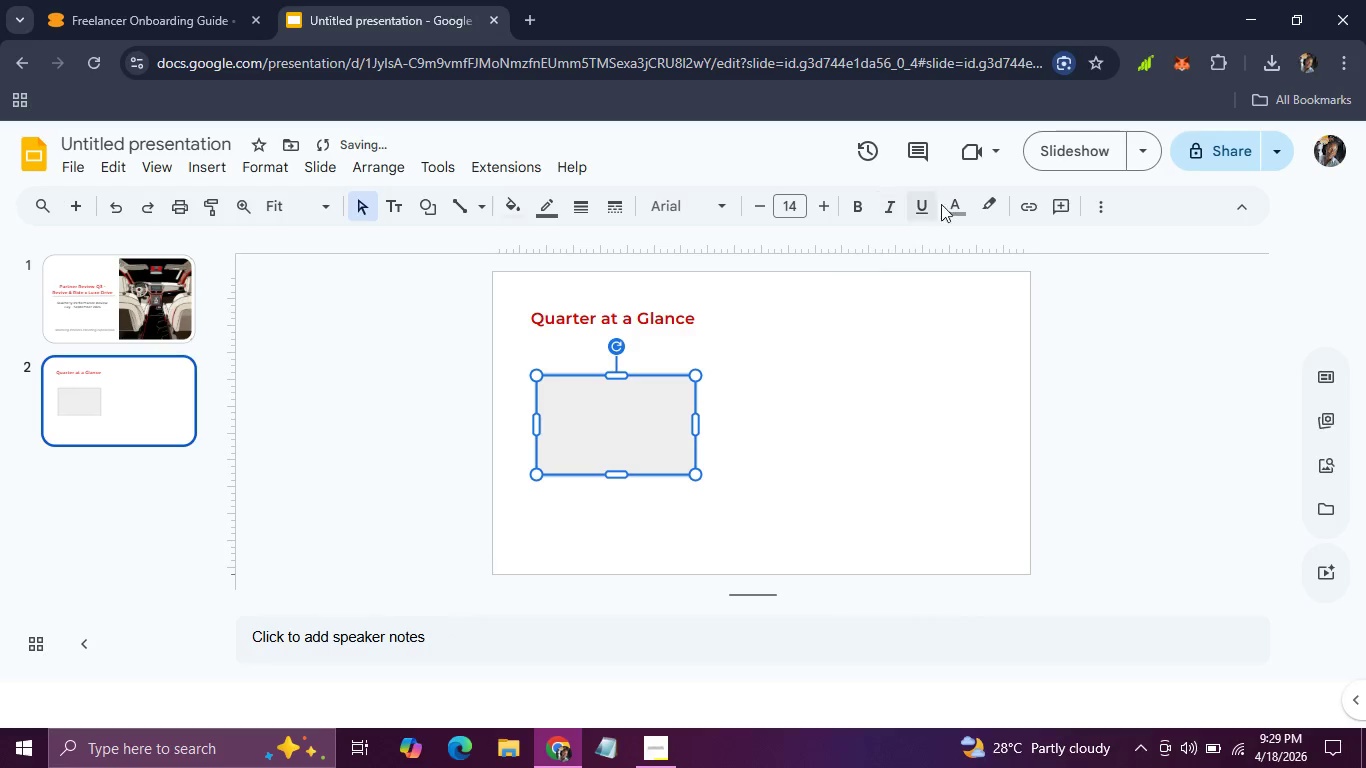 
left_click([955, 203])
 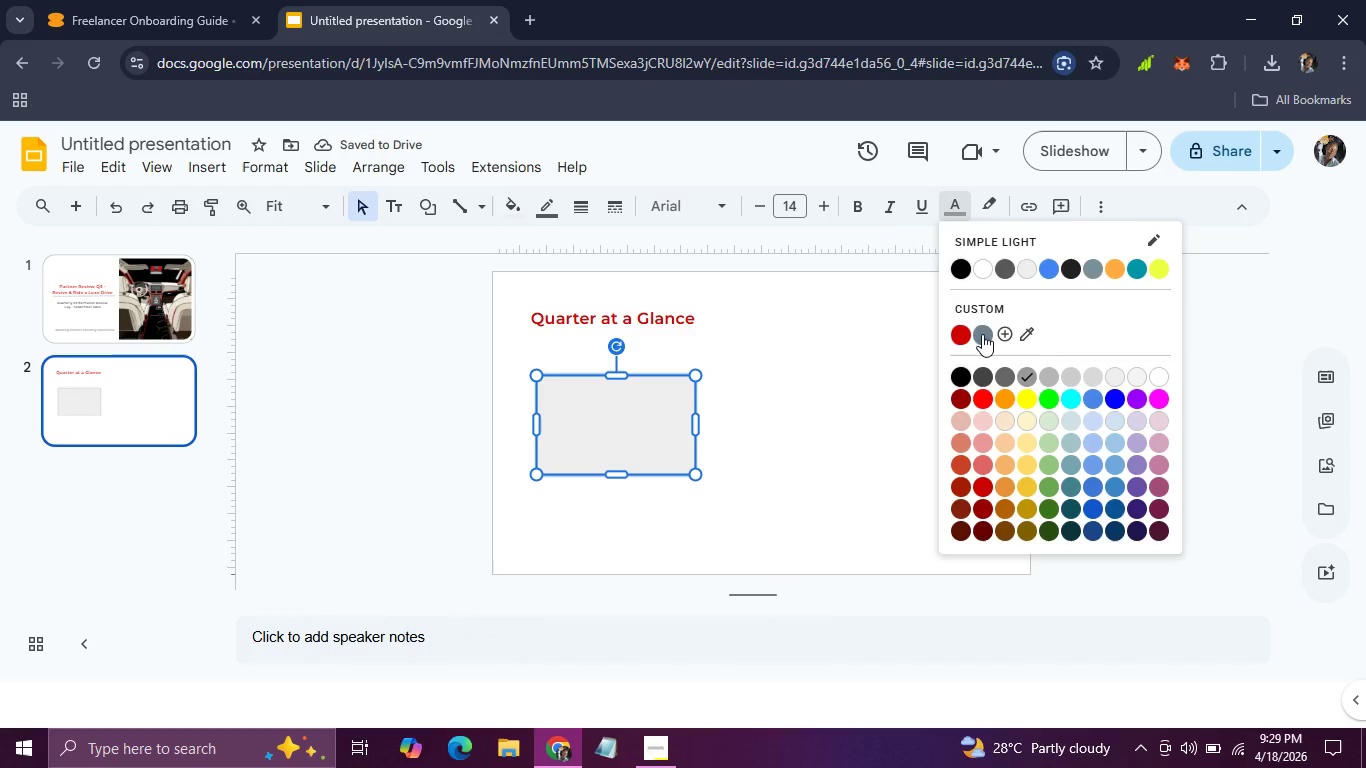 
left_click([982, 334])
 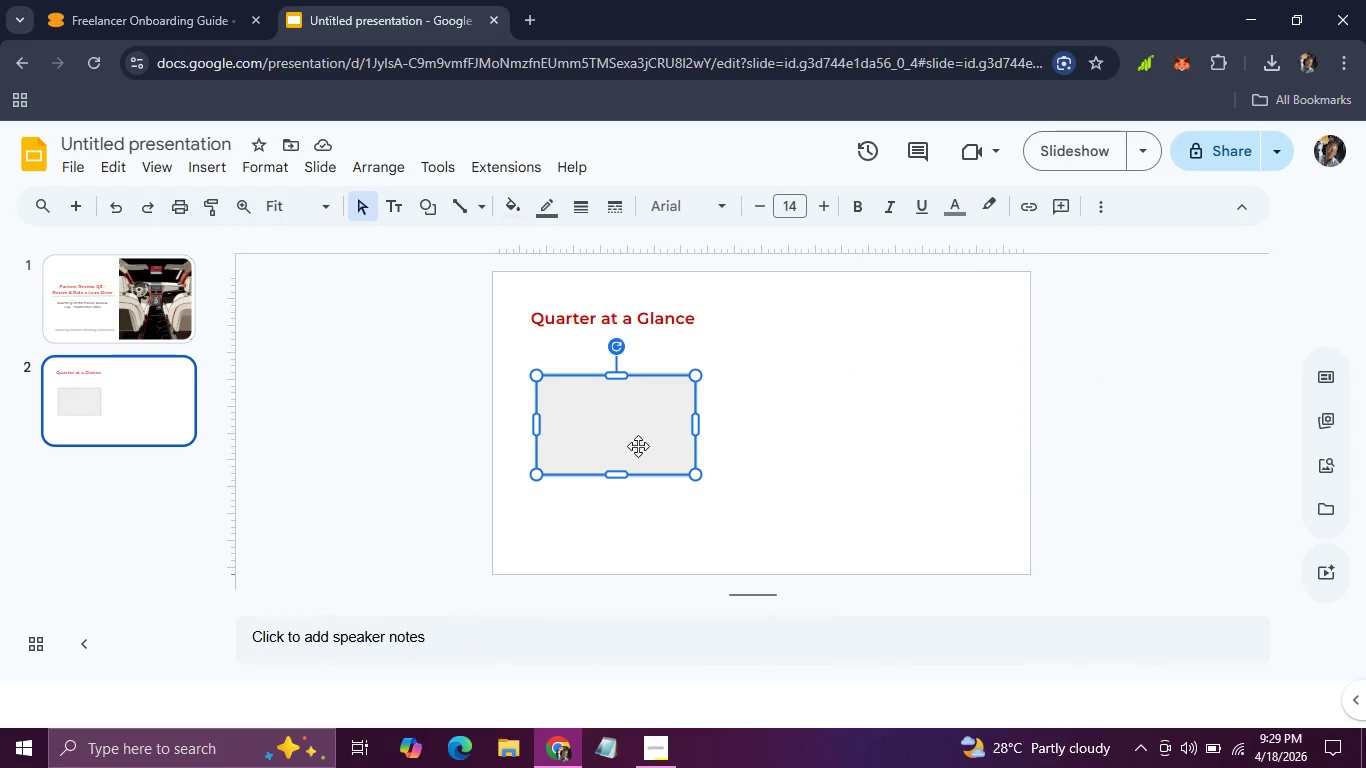 
wait(7.2)
 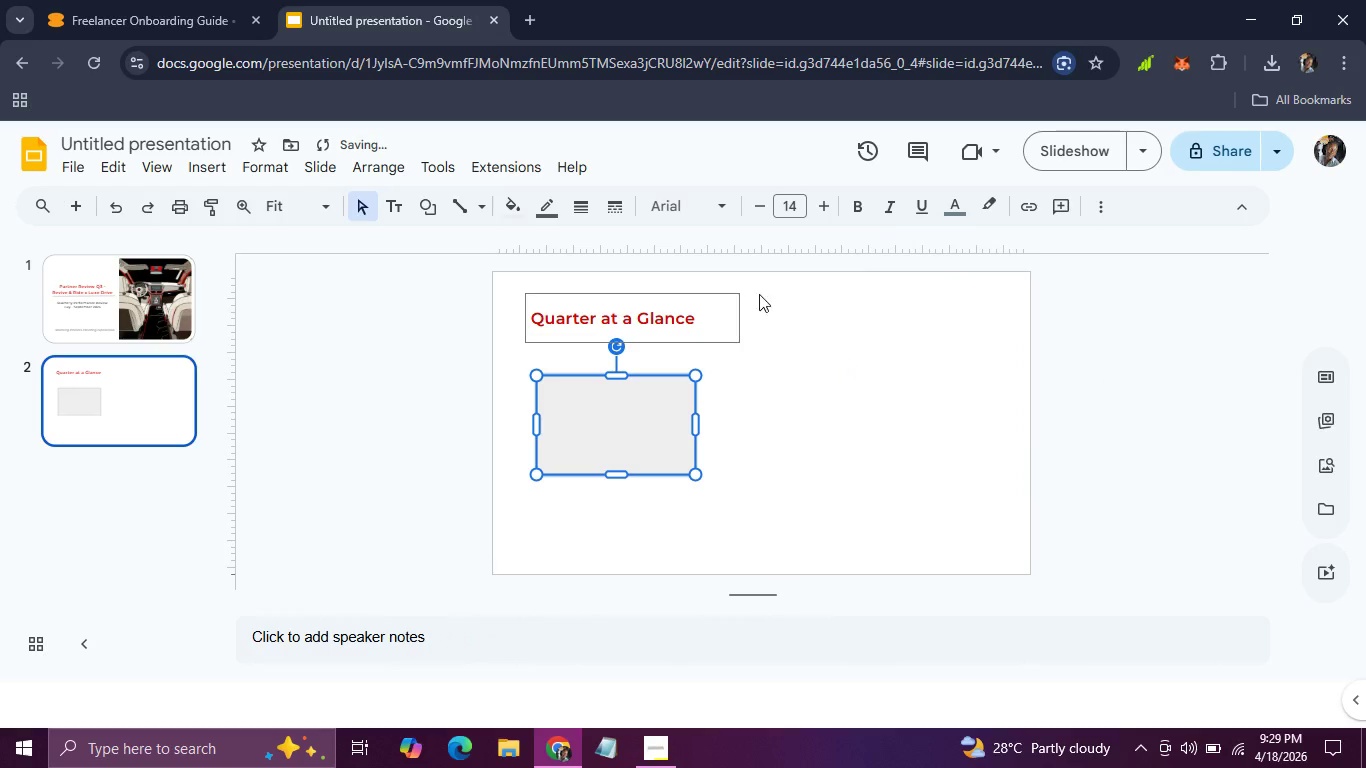 
scroll: coordinate [635, 429], scroll_direction: none, amount: 0.0
 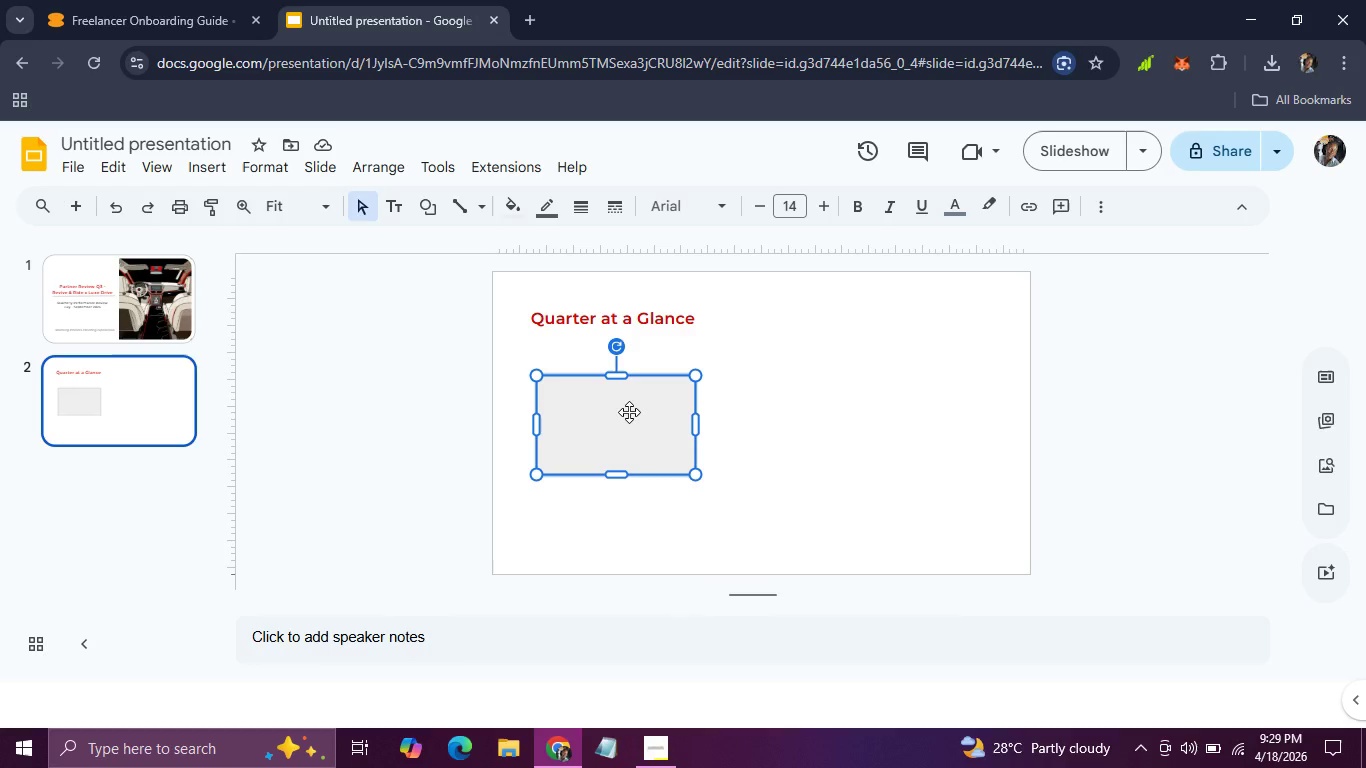 
left_click_drag(start_coordinate=[629, 412], to_coordinate=[628, 401])
 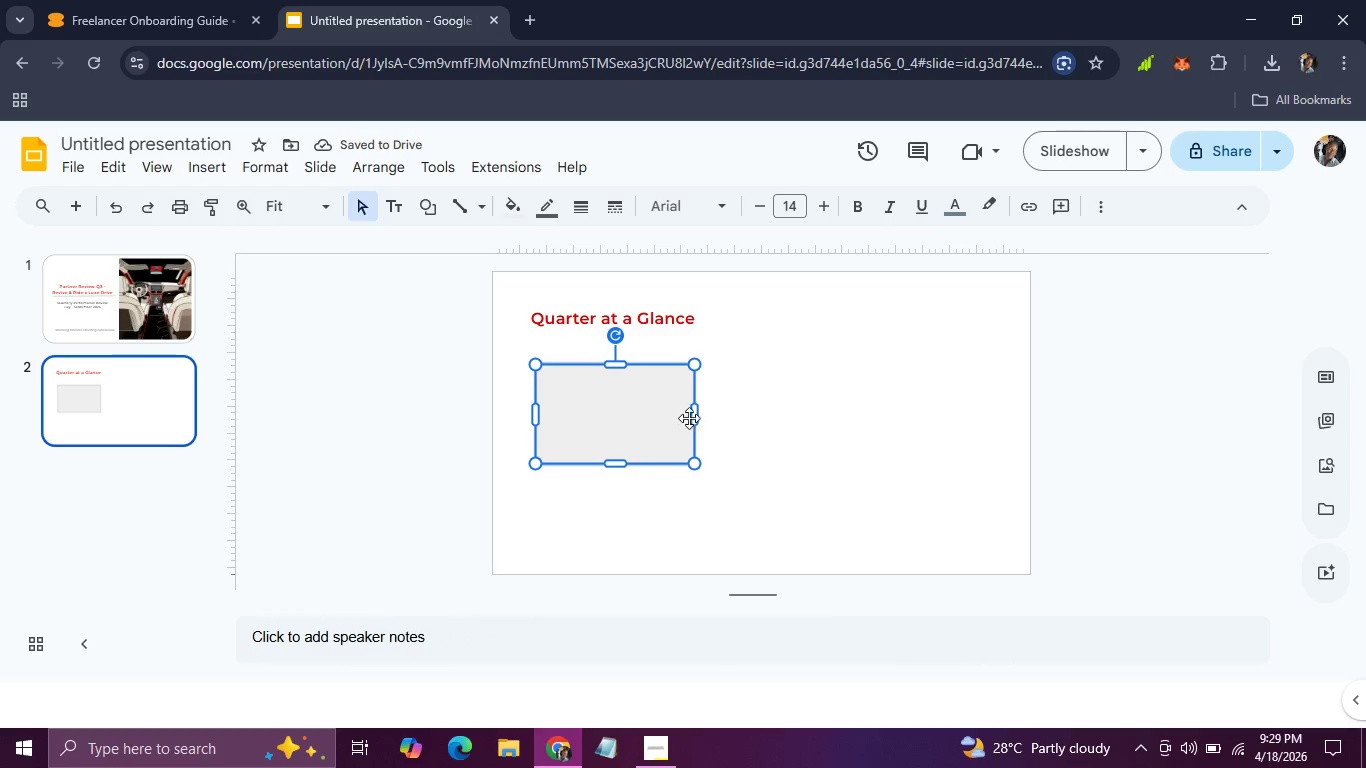 
left_click_drag(start_coordinate=[697, 414], to_coordinate=[681, 413])
 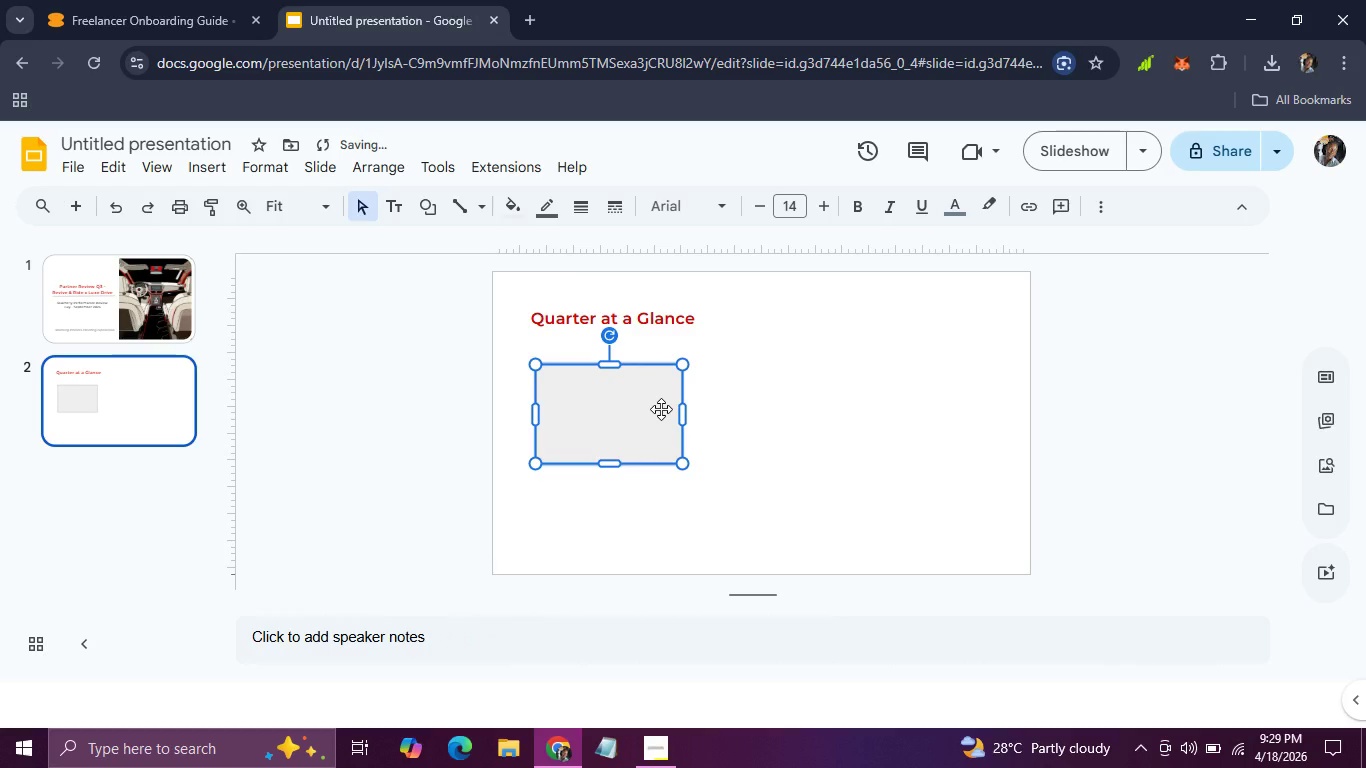 
key(Control+ControlLeft)
 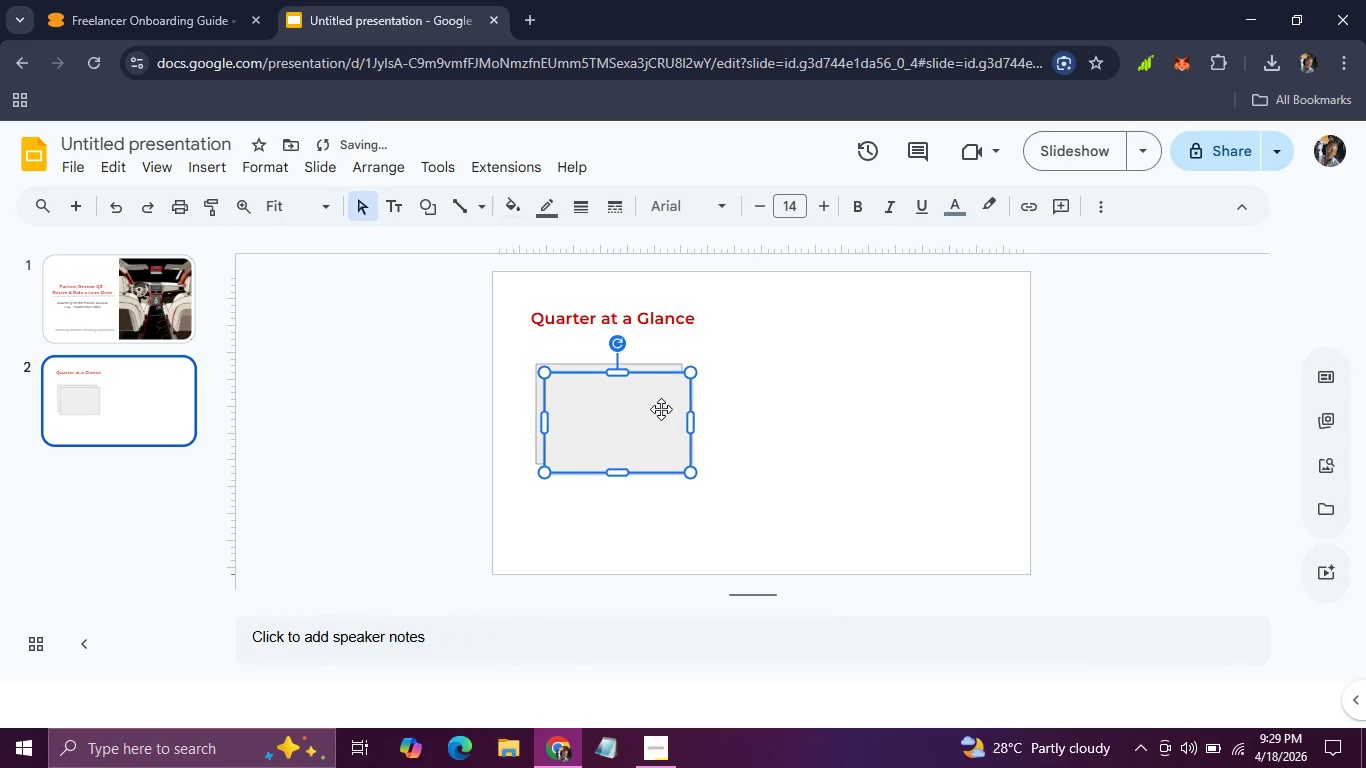 
key(Control+D)
 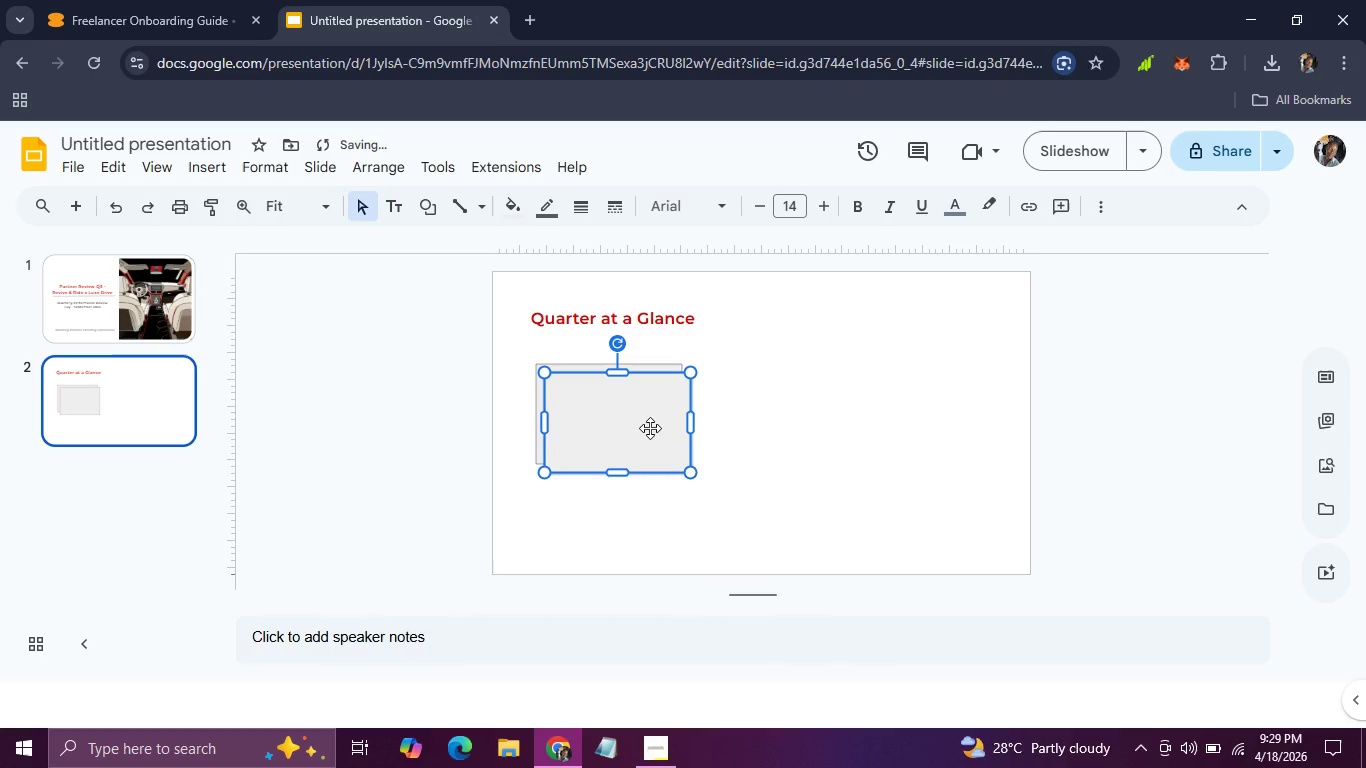 
left_click_drag(start_coordinate=[650, 428], to_coordinate=[811, 419])
 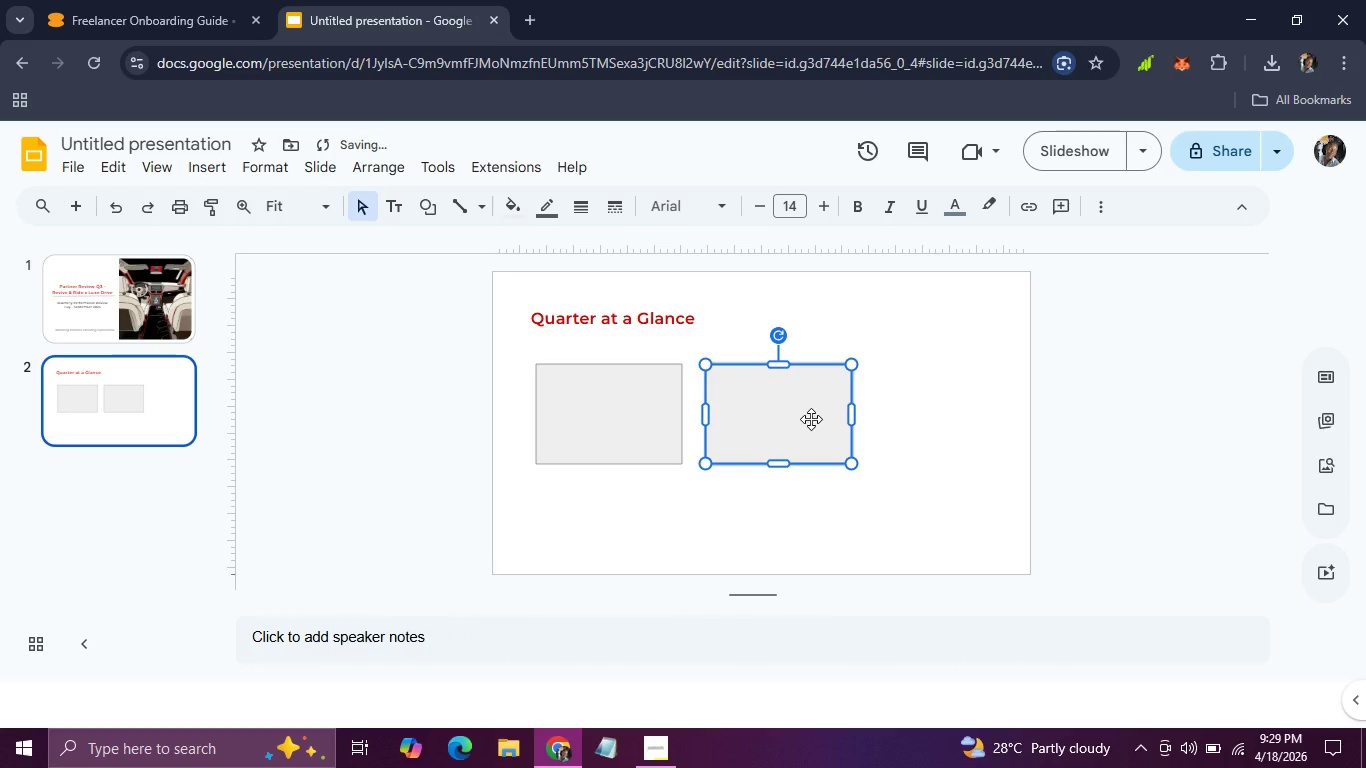 
key(Control+D)
 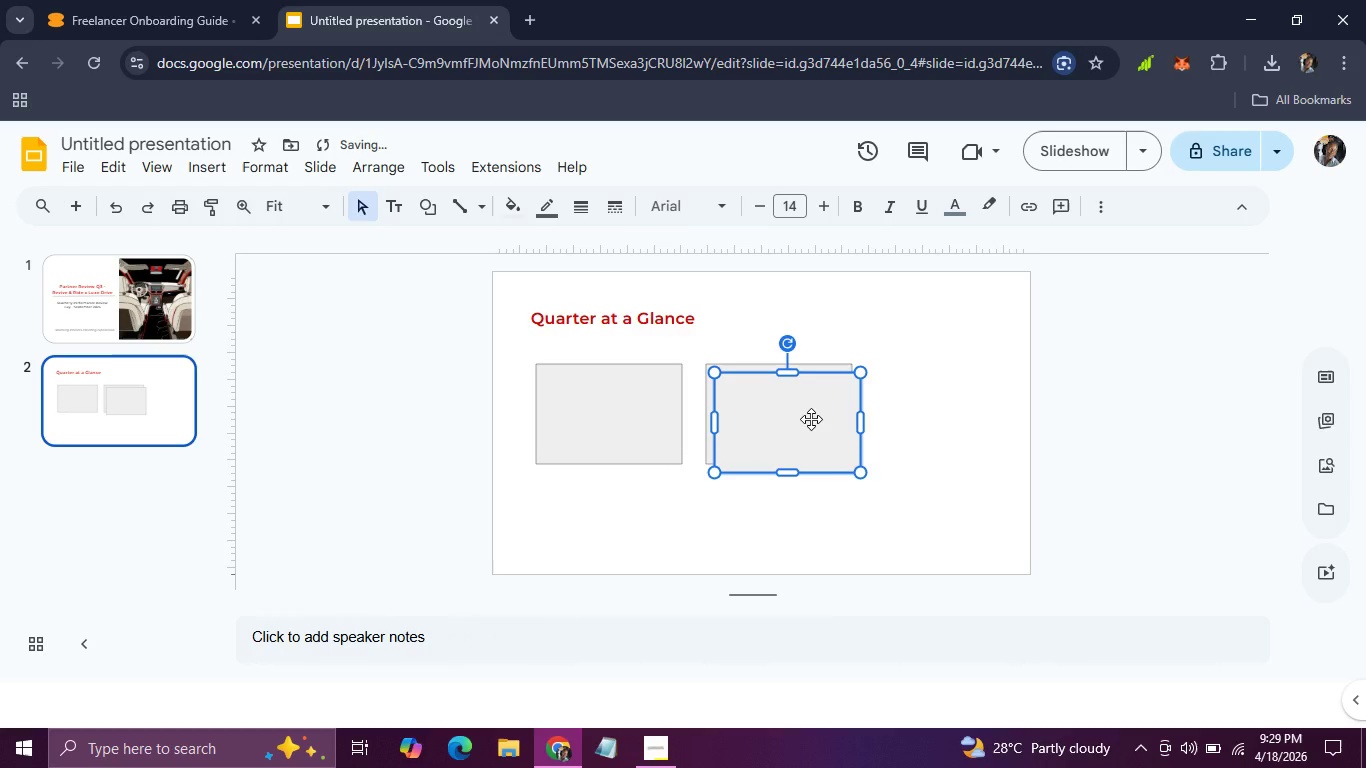 
left_click_drag(start_coordinate=[811, 419], to_coordinate=[964, 408])
 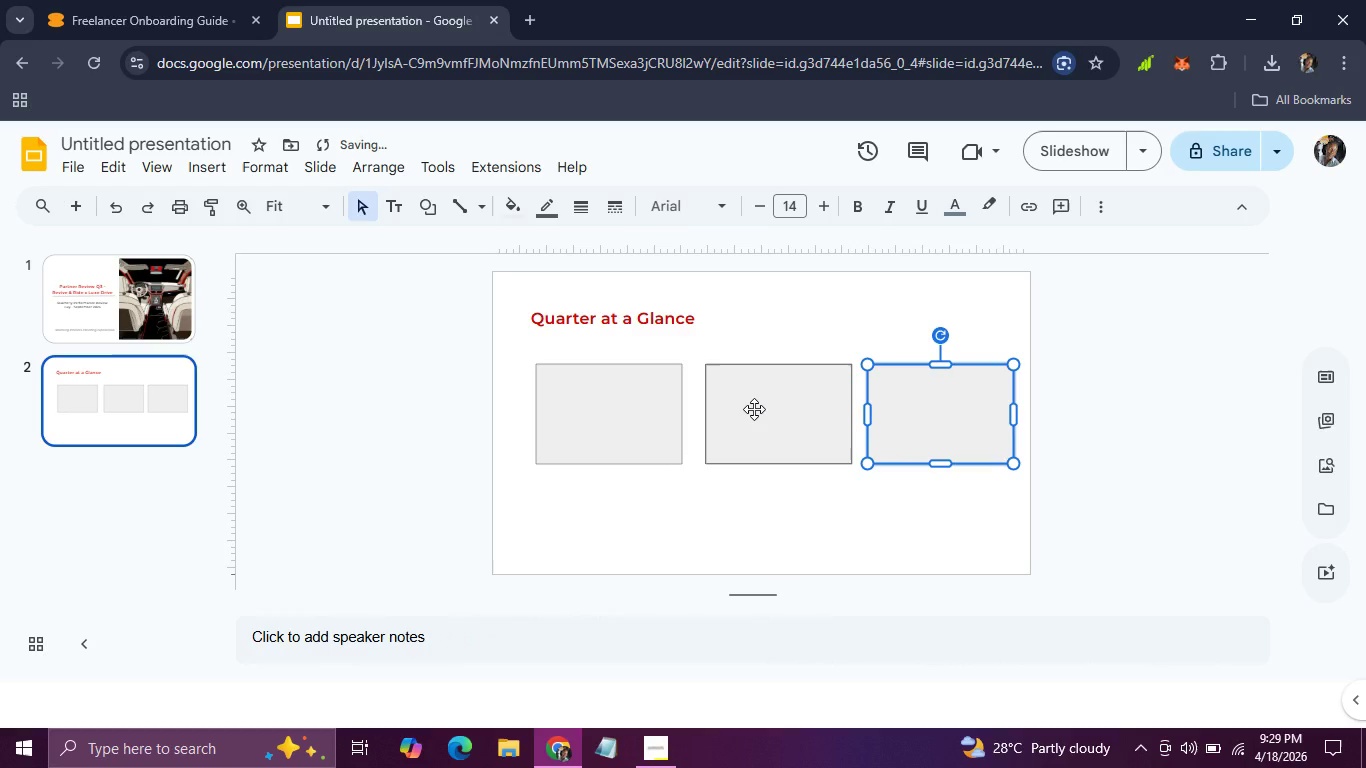 
left_click([754, 409])
 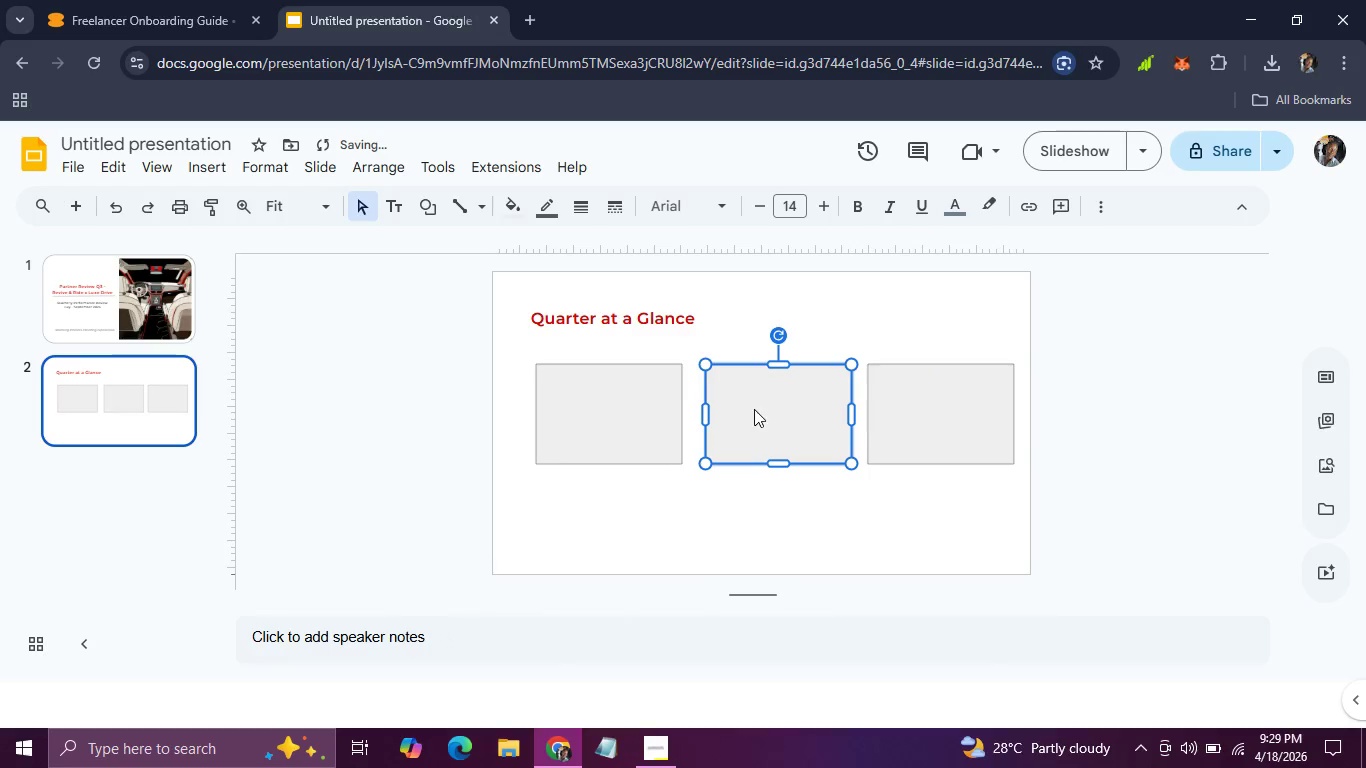 
left_click_drag(start_coordinate=[754, 409], to_coordinate=[741, 409])
 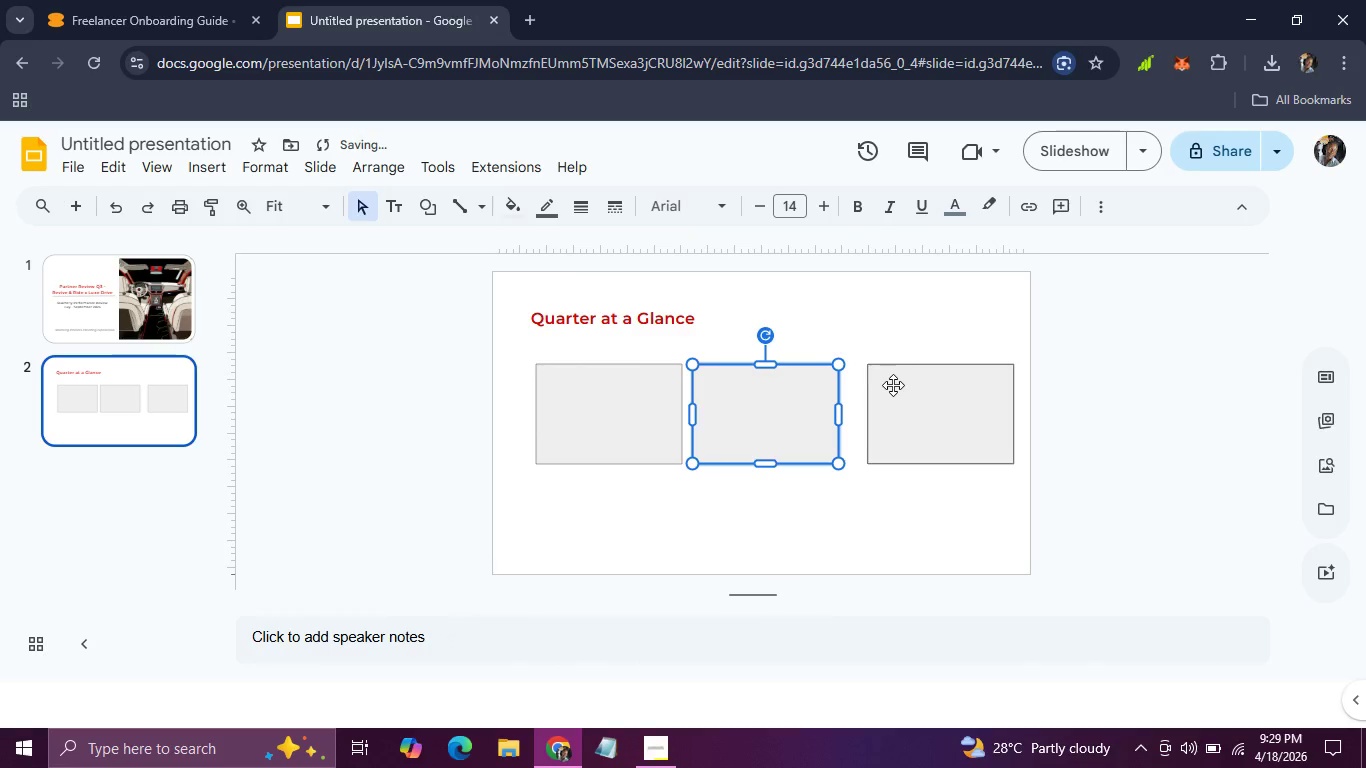 
left_click([893, 385])
 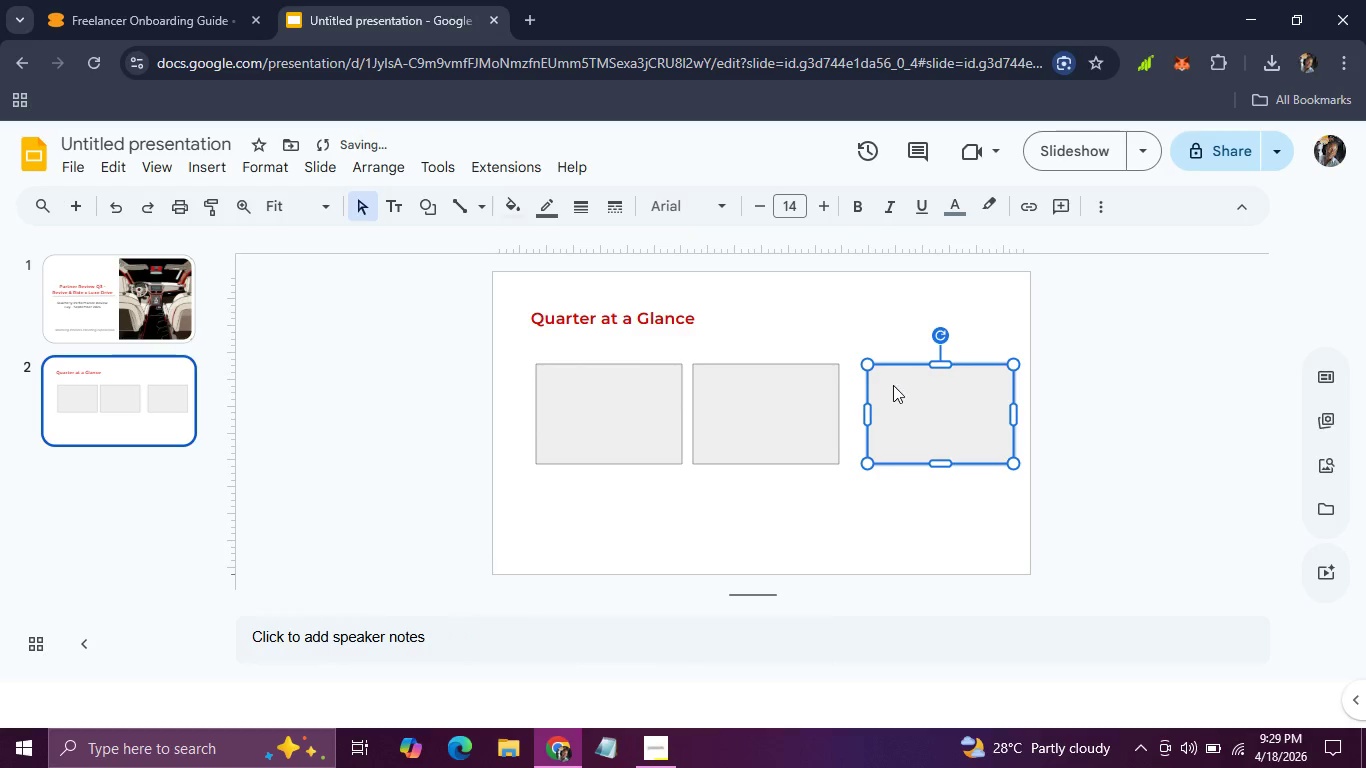 
left_click_drag(start_coordinate=[893, 385], to_coordinate=[874, 385])
 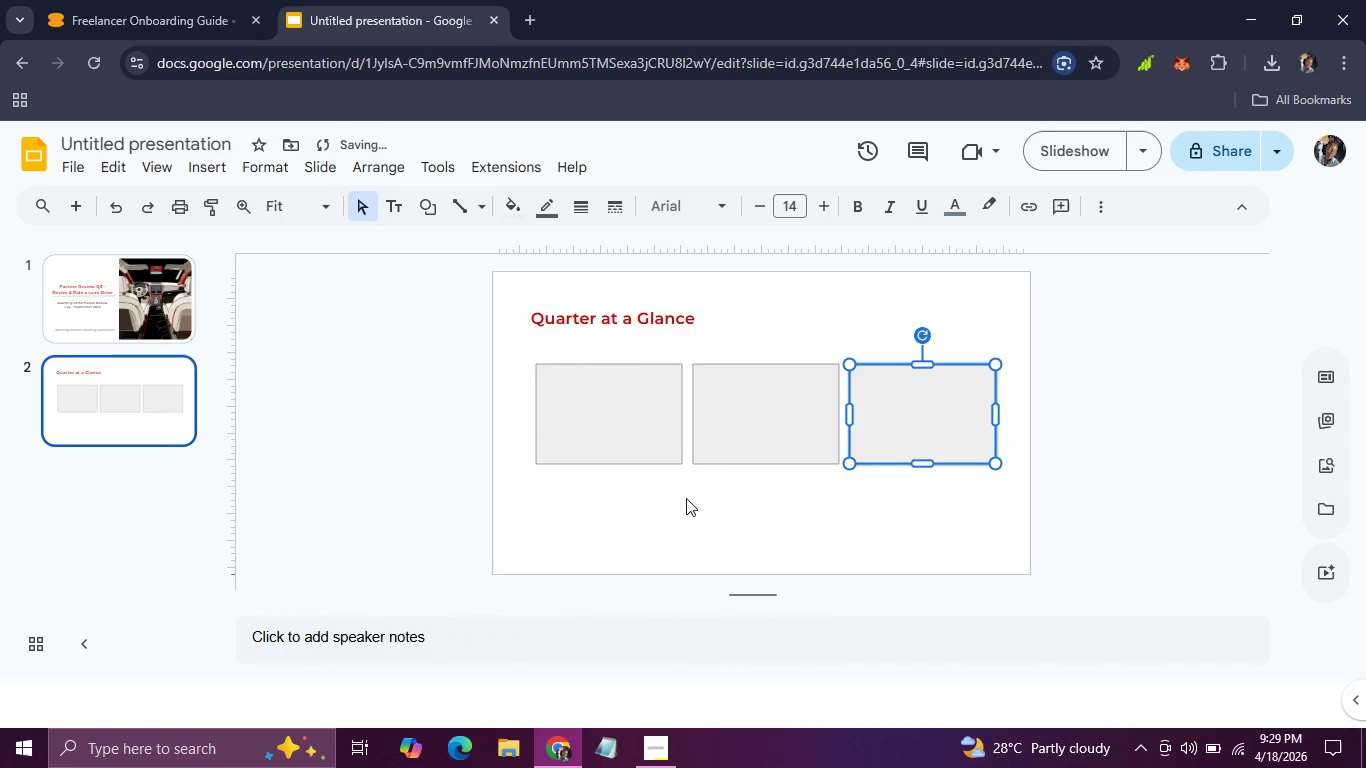 
hold_key(key=AltLeft, duration=0.36)
 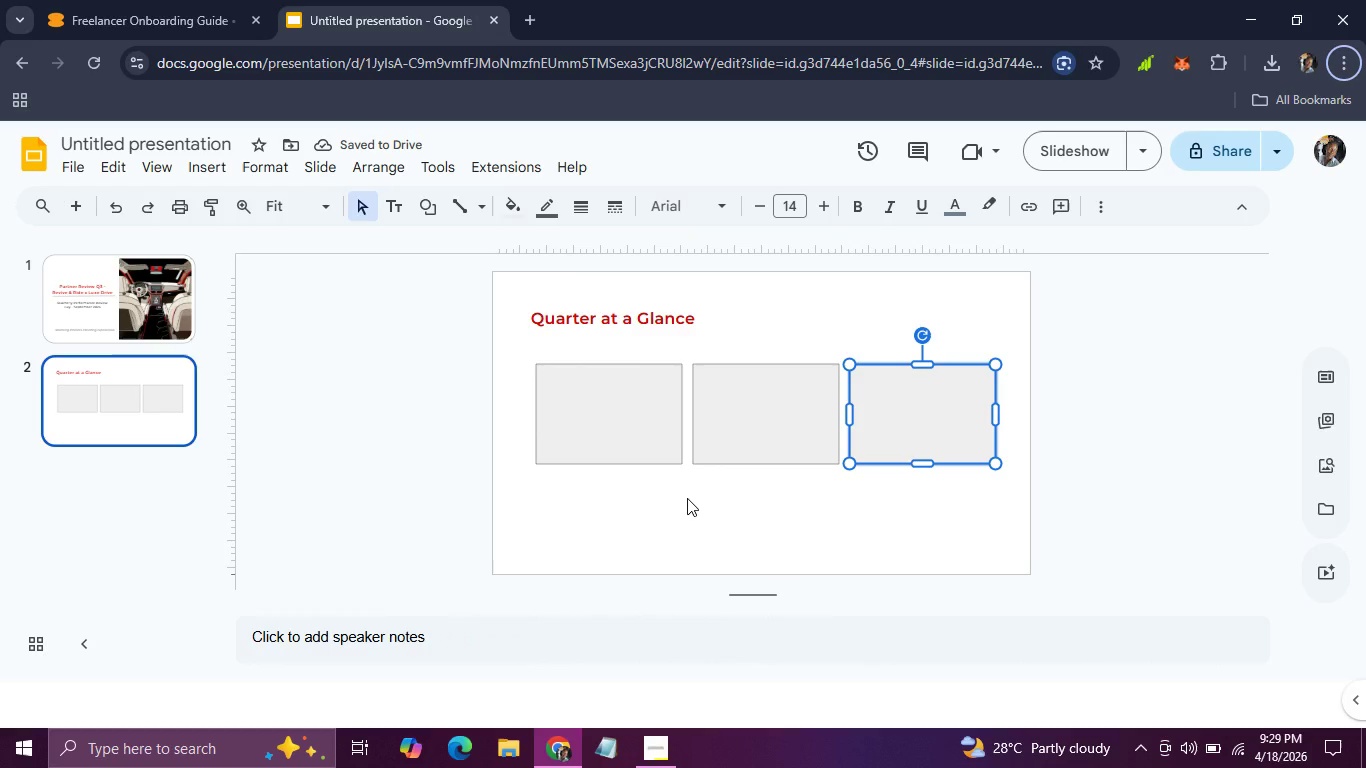 
key(Alt+AltLeft)
 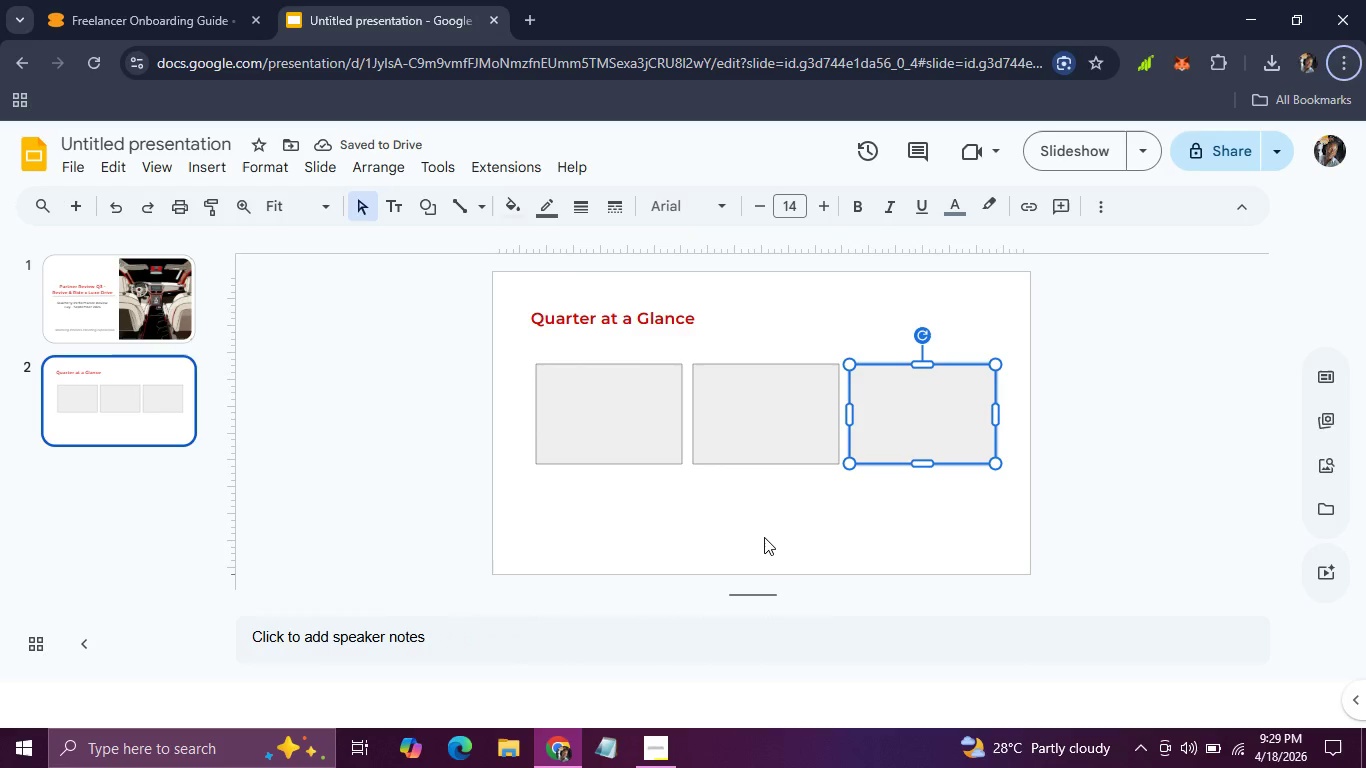 
left_click([764, 537])
 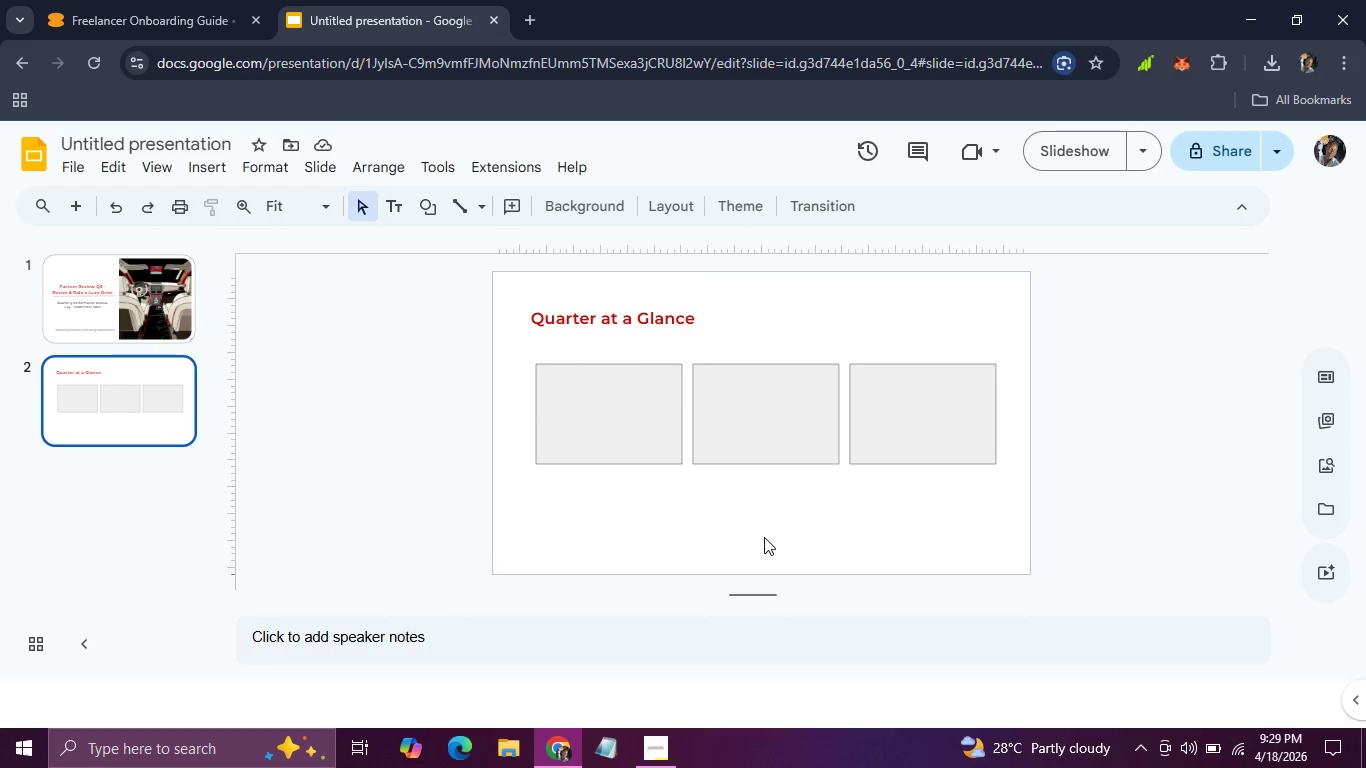 
left_click([633, 435])
 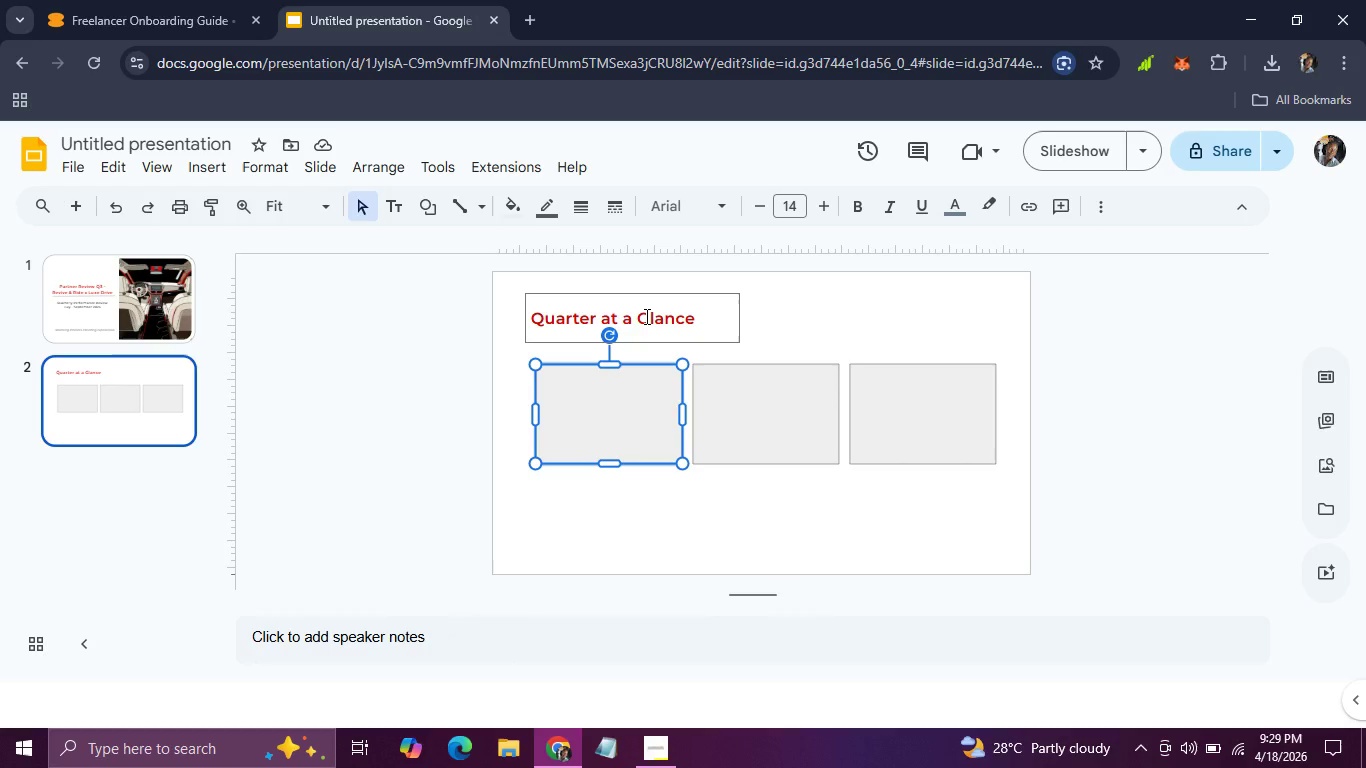 
left_click([645, 316])
 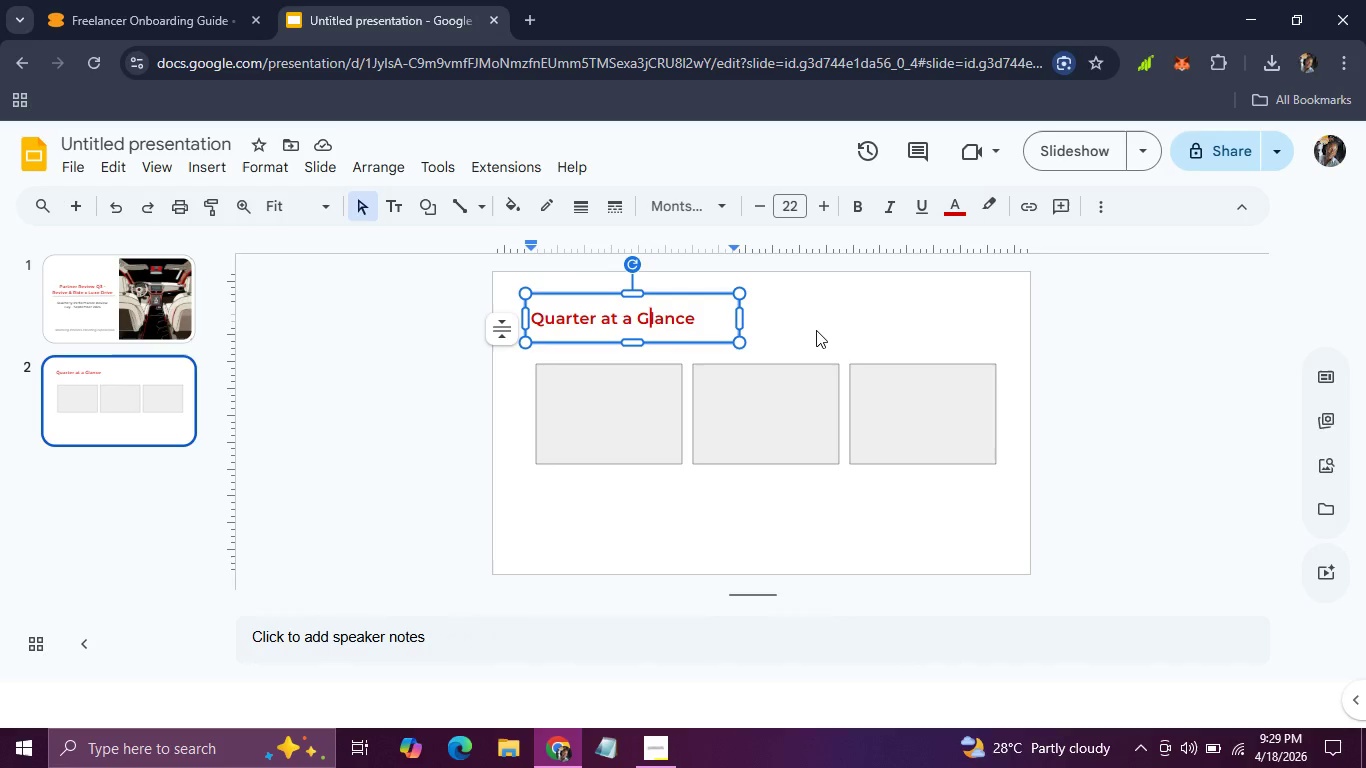 
left_click([816, 330])
 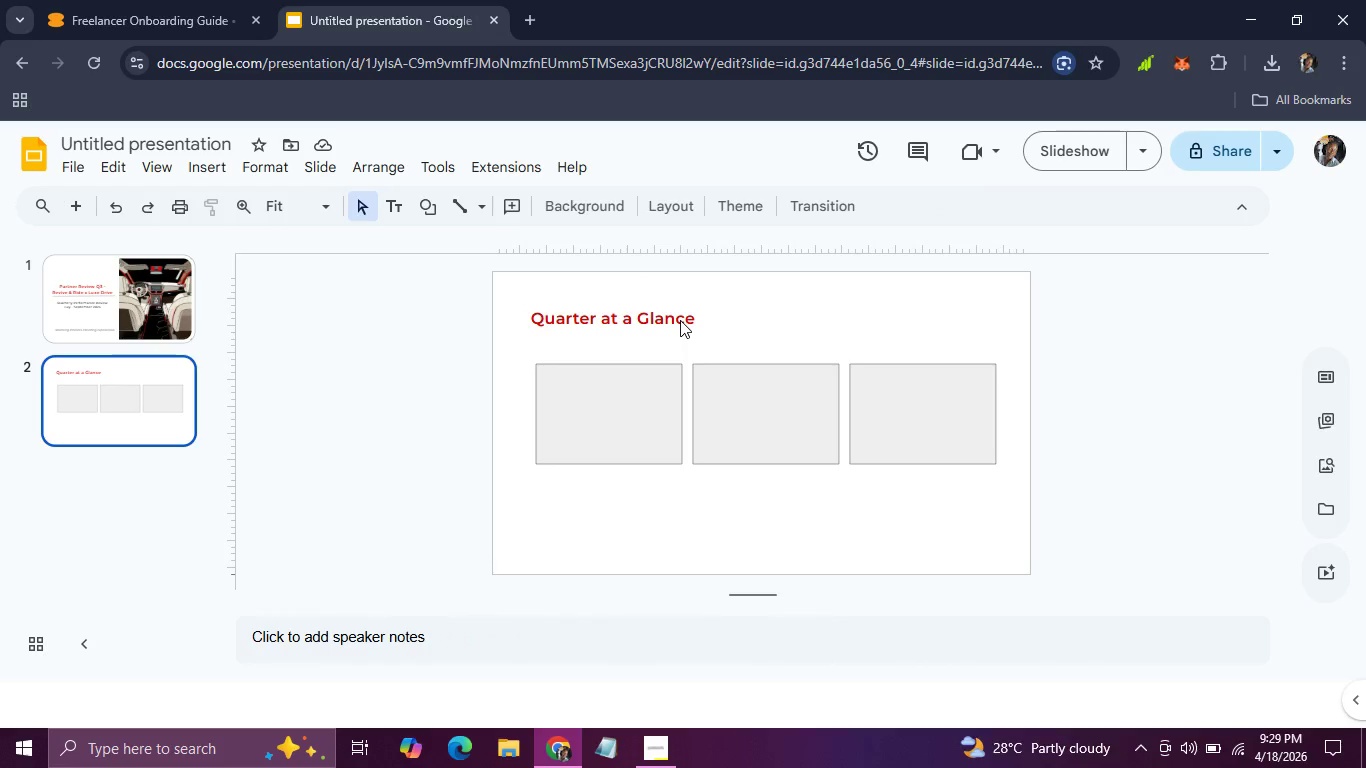 
left_click([680, 320])
 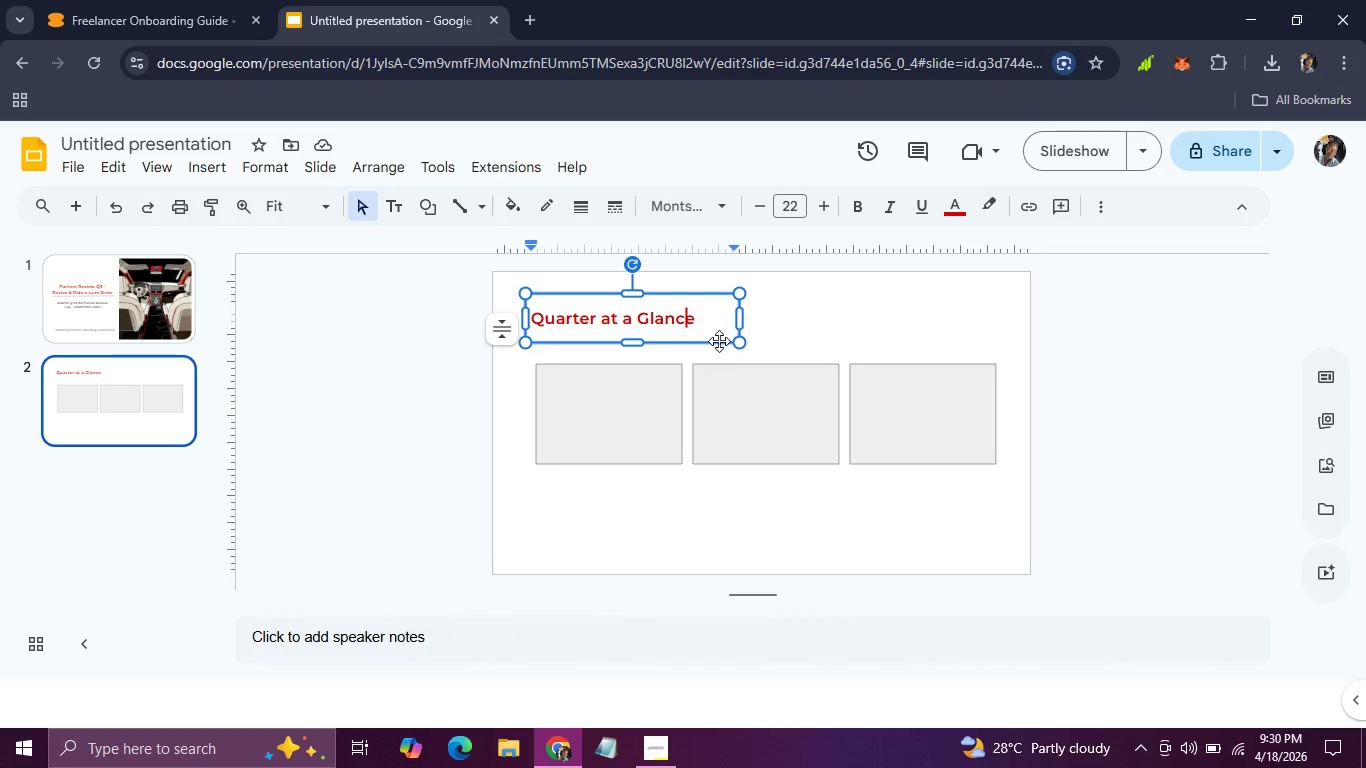 
left_click_drag(start_coordinate=[718, 341], to_coordinate=[718, 358])
 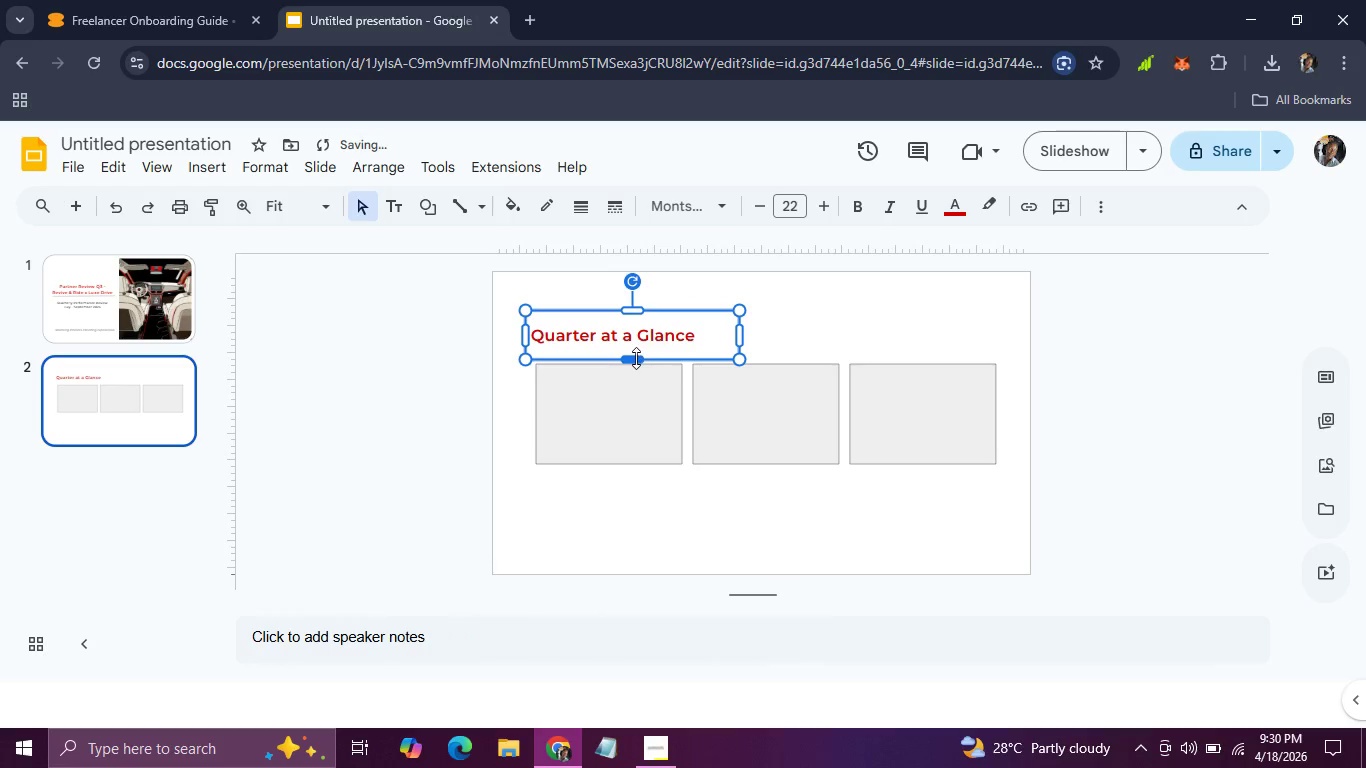 
left_click_drag(start_coordinate=[634, 358], to_coordinate=[634, 353])
 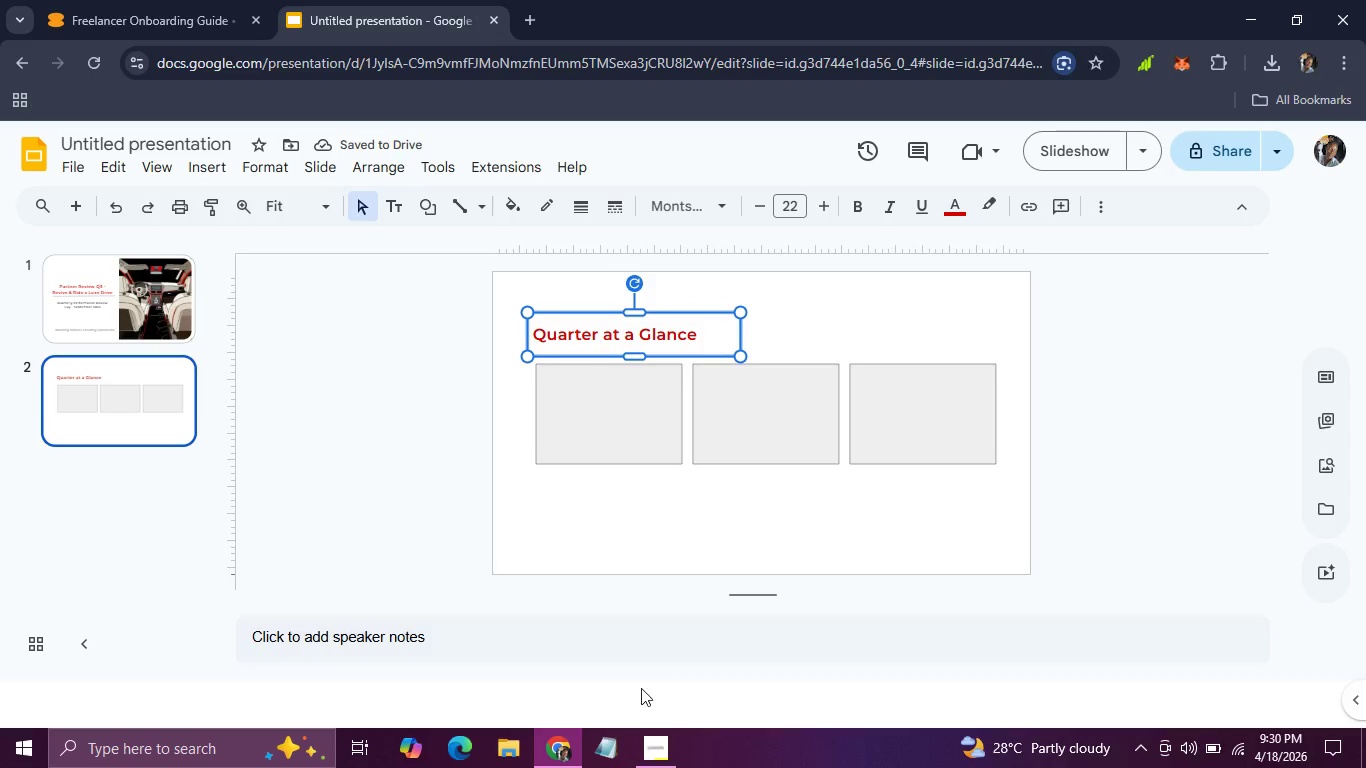 
wait(7.55)
 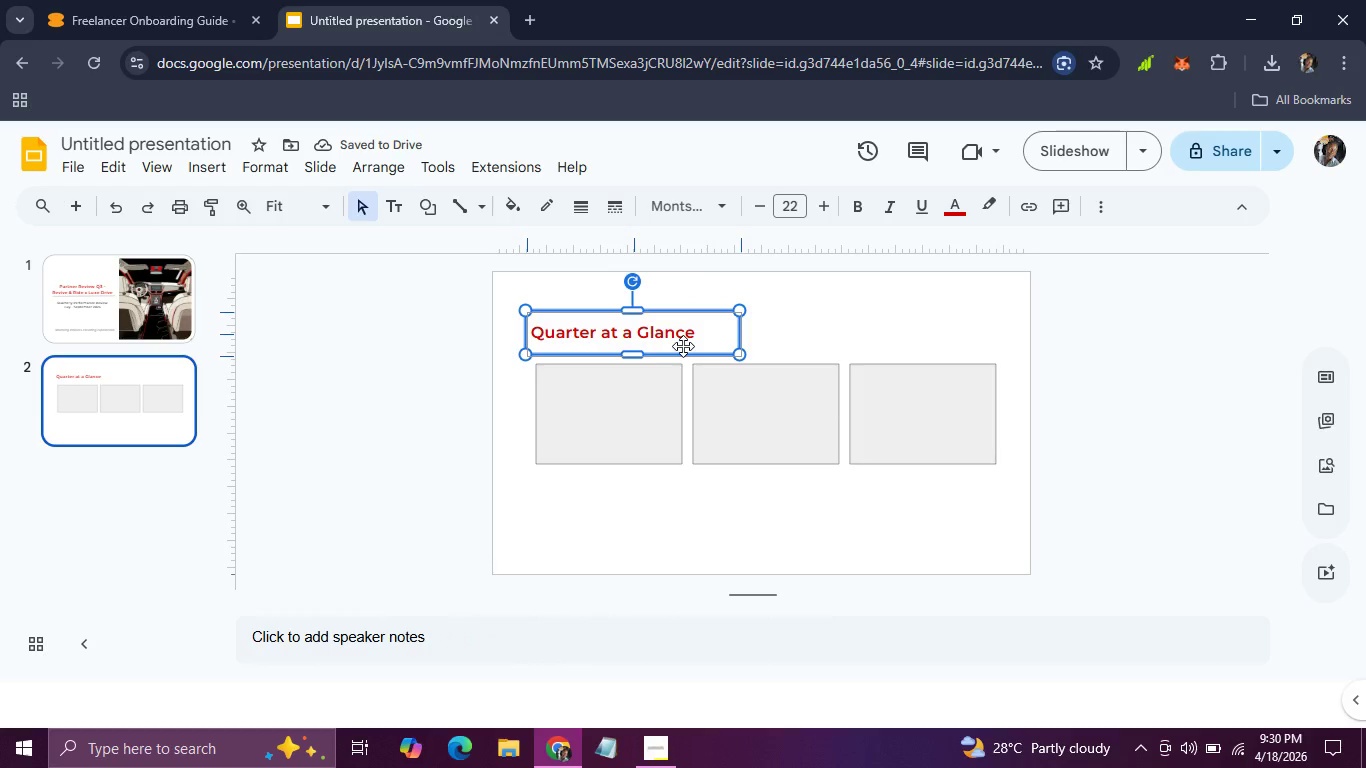 
left_click([657, 669])